 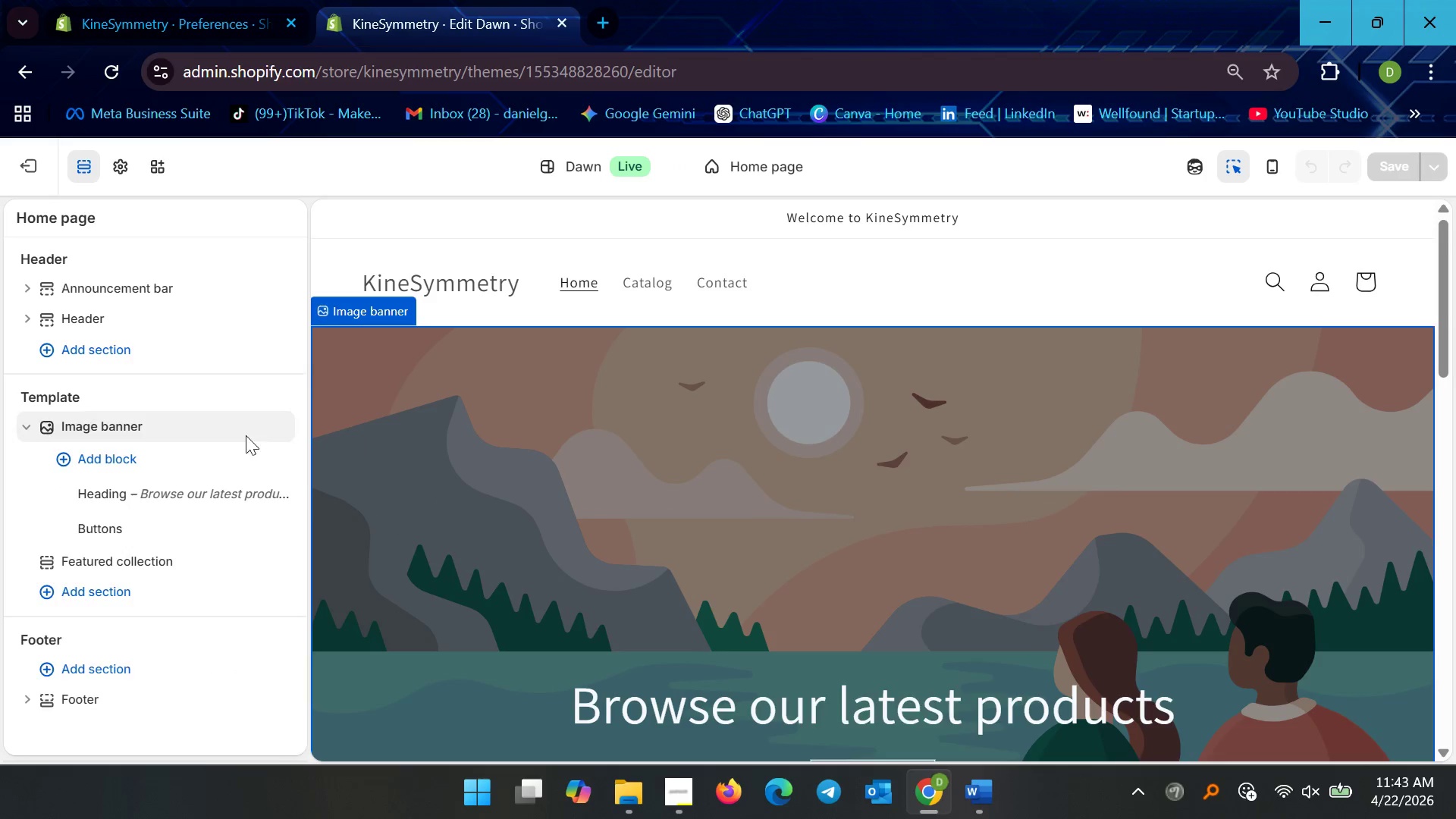 
left_click([183, 390])
 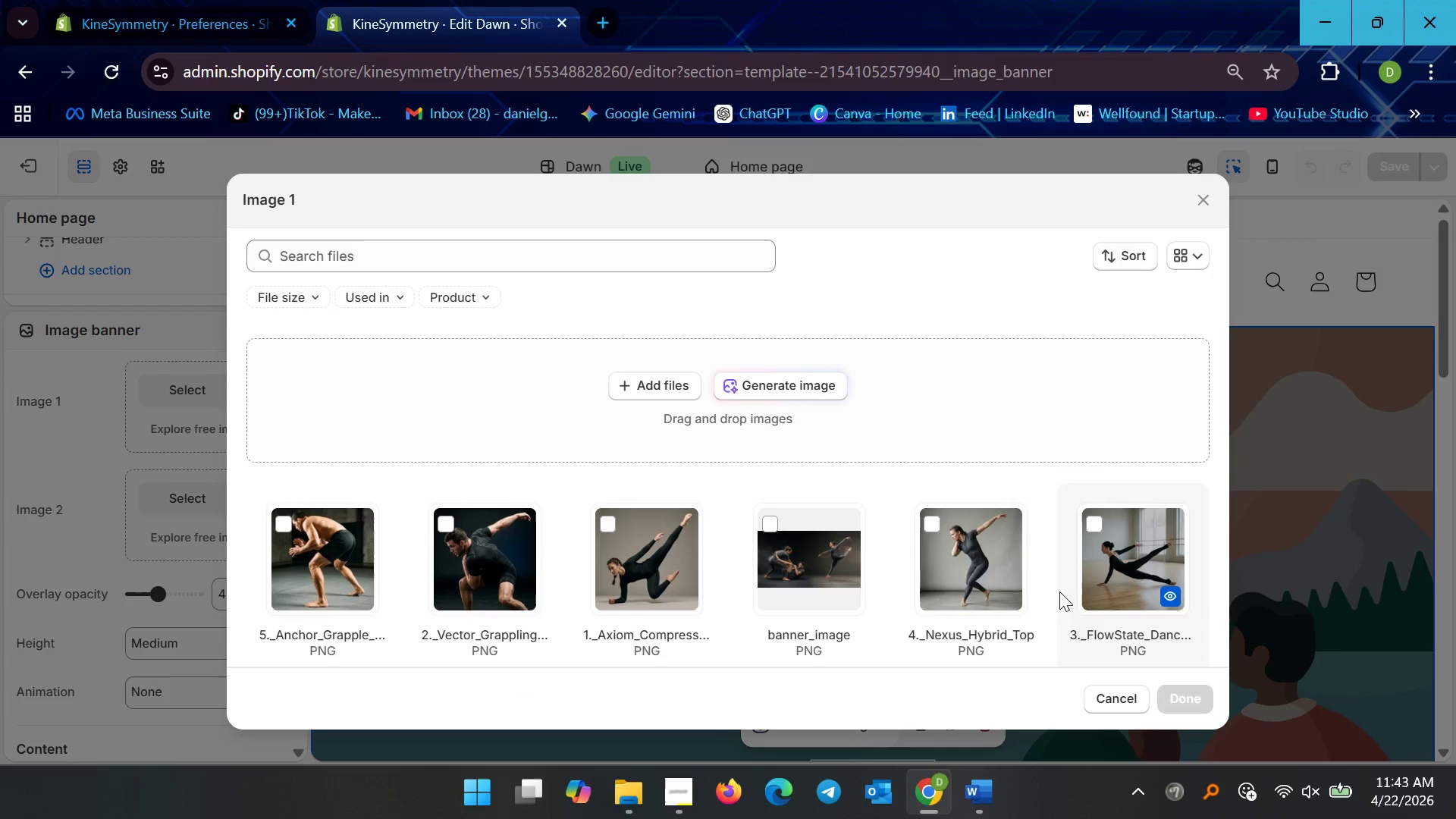 
left_click([797, 557])
 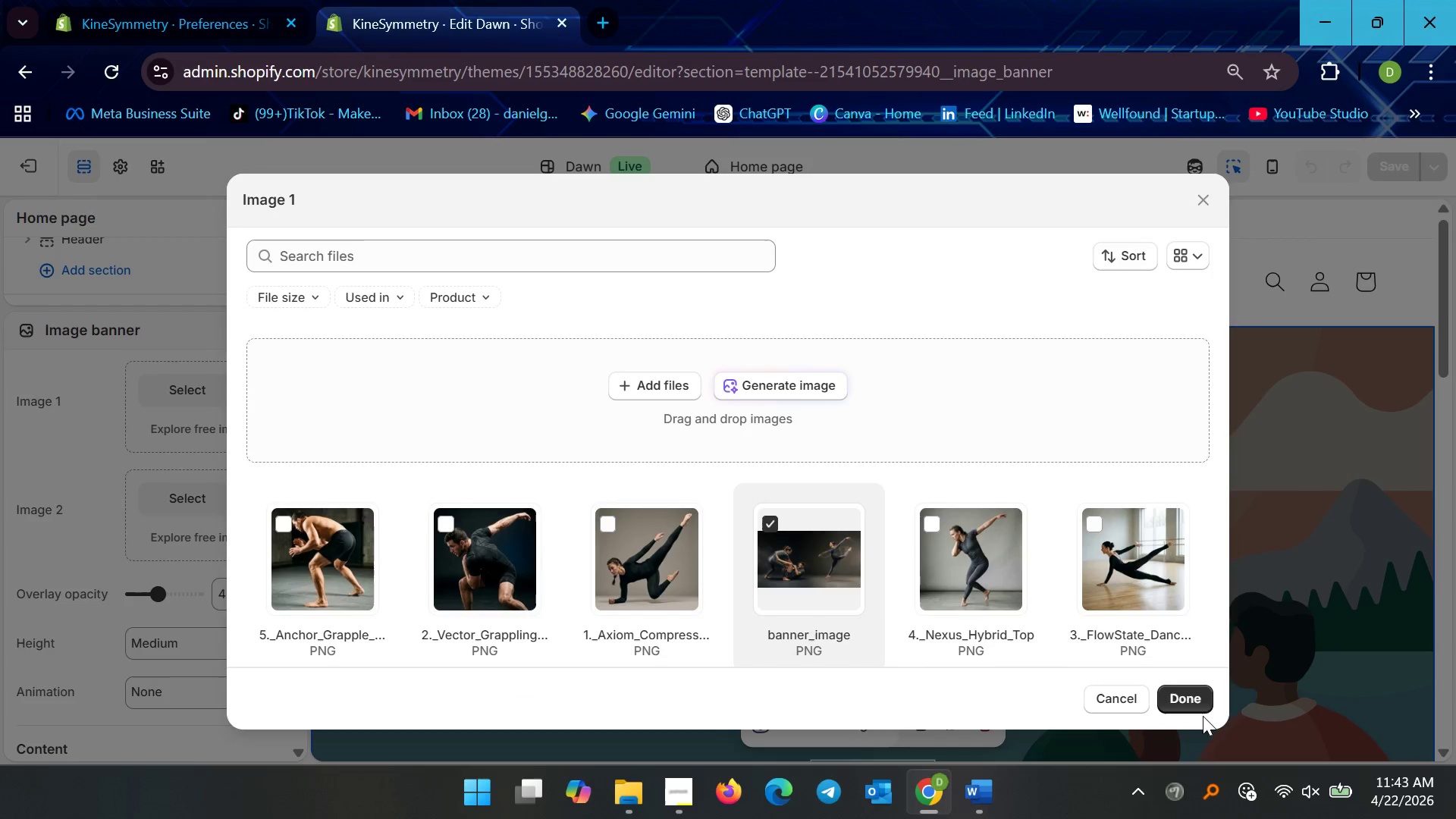 
left_click([1199, 700])
 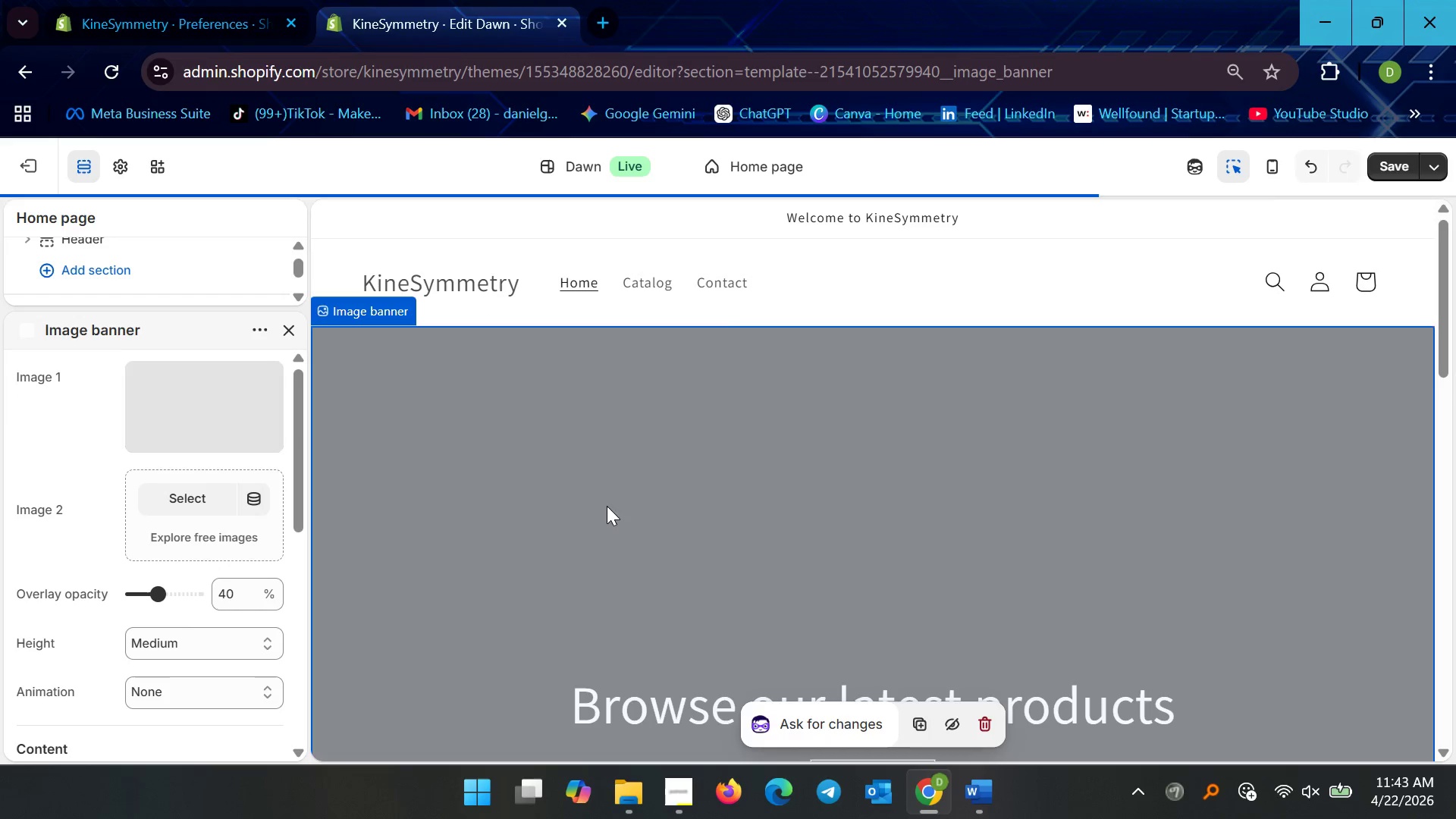 
scroll: coordinate [728, 548], scroll_direction: down, amount: 5.0
 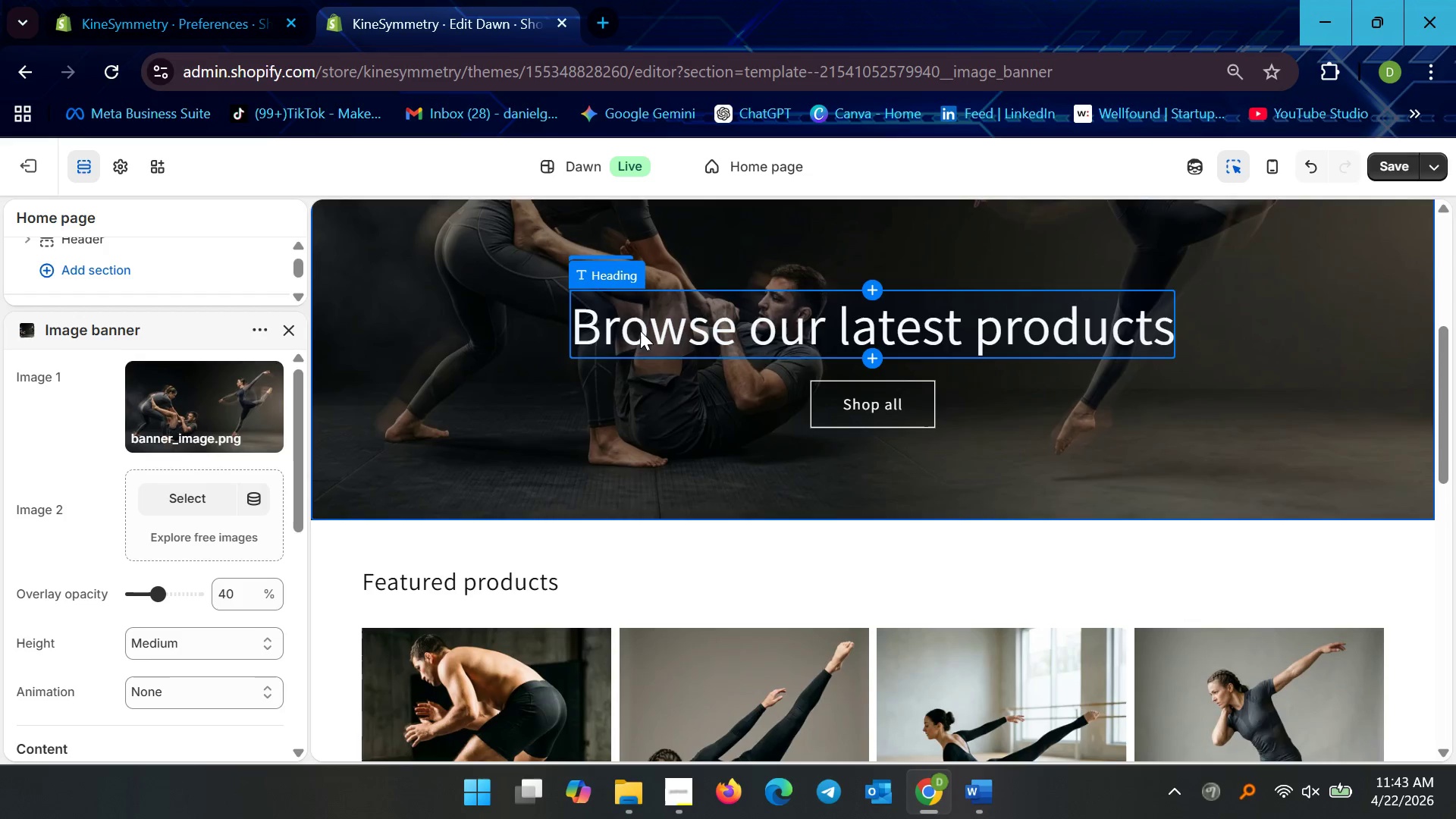 
left_click([640, 331])
 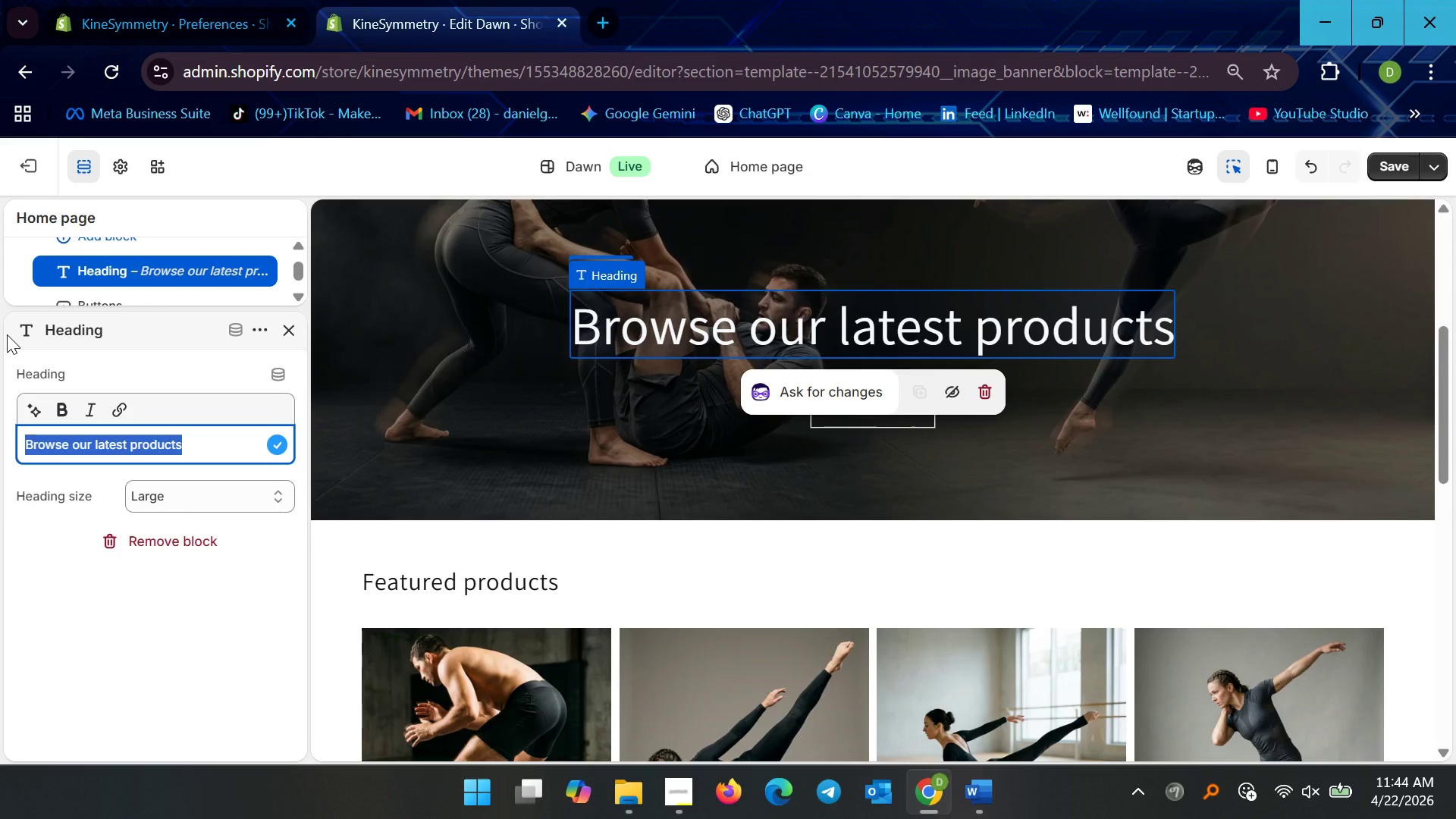 
wait(46.2)
 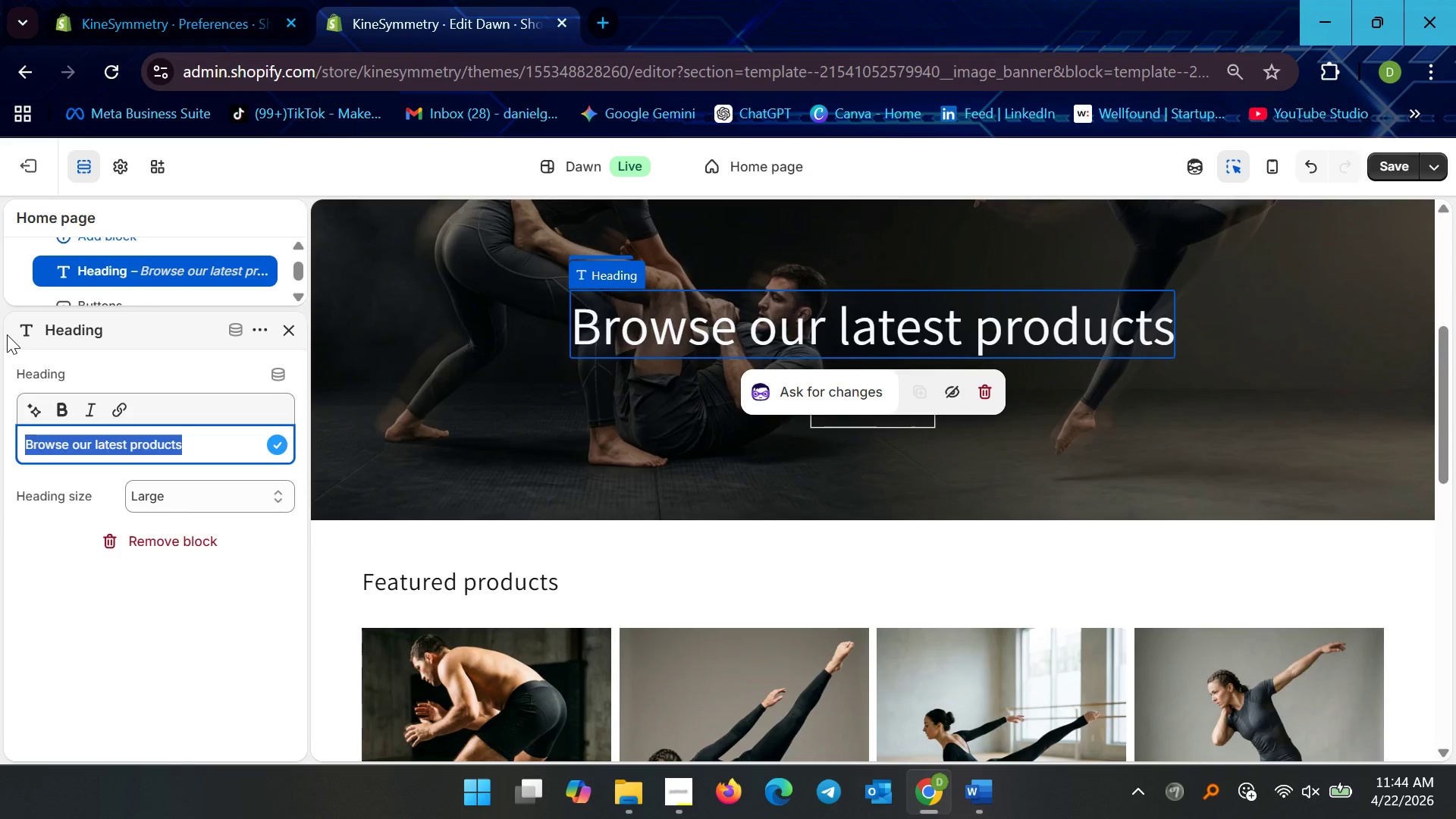 
type(pRE)
key(Backspace)
key(Backspace)
key(Backspace)
key(Backspace)
type(Preciso)
key(Backspace)
type(ion in Ece)
key(Backspace)
key(Backspace)
type(very Hold. Freedom in Every Movement.)
 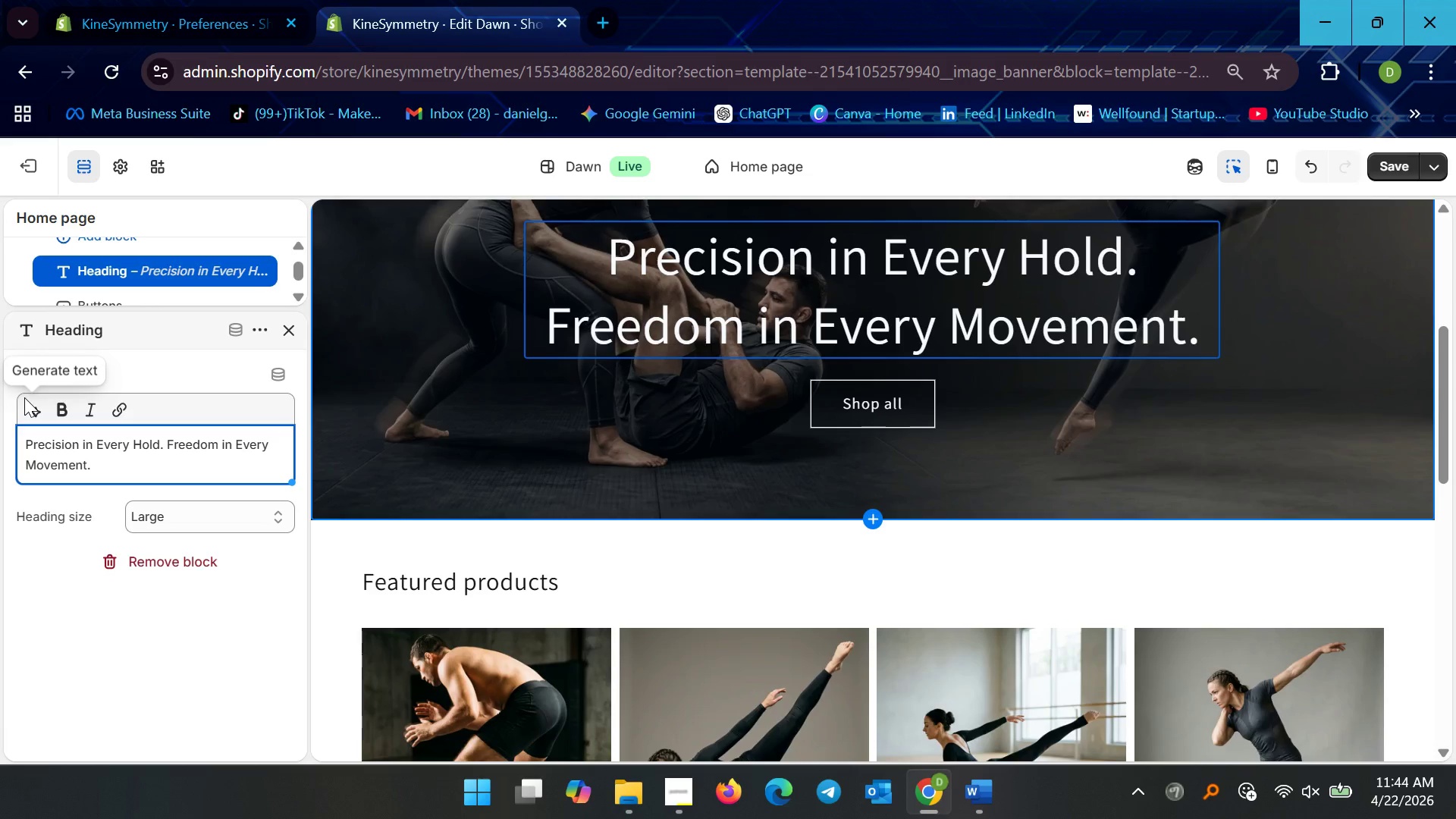 
wait(11.06)
 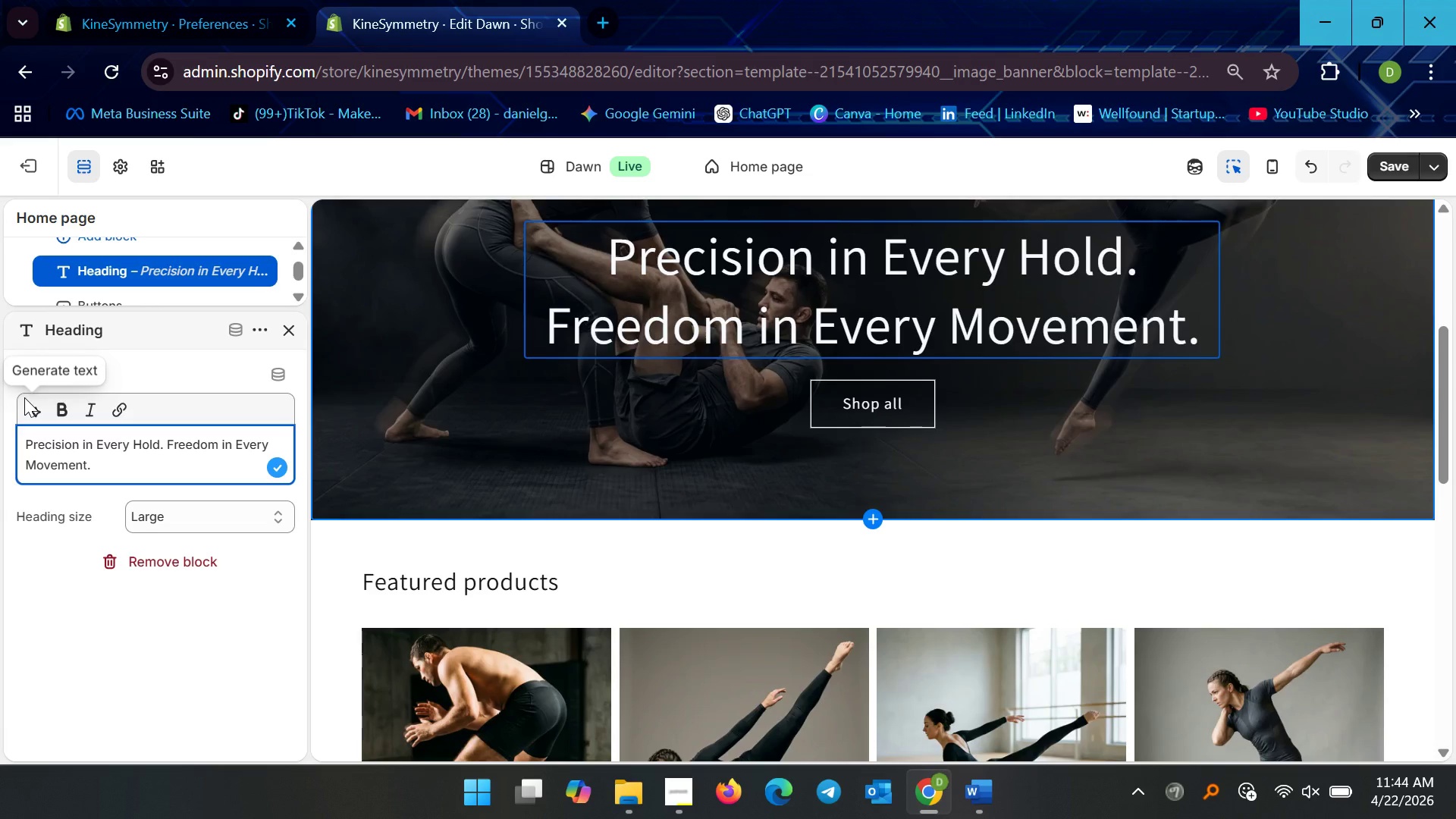 
left_click([55, 447])
 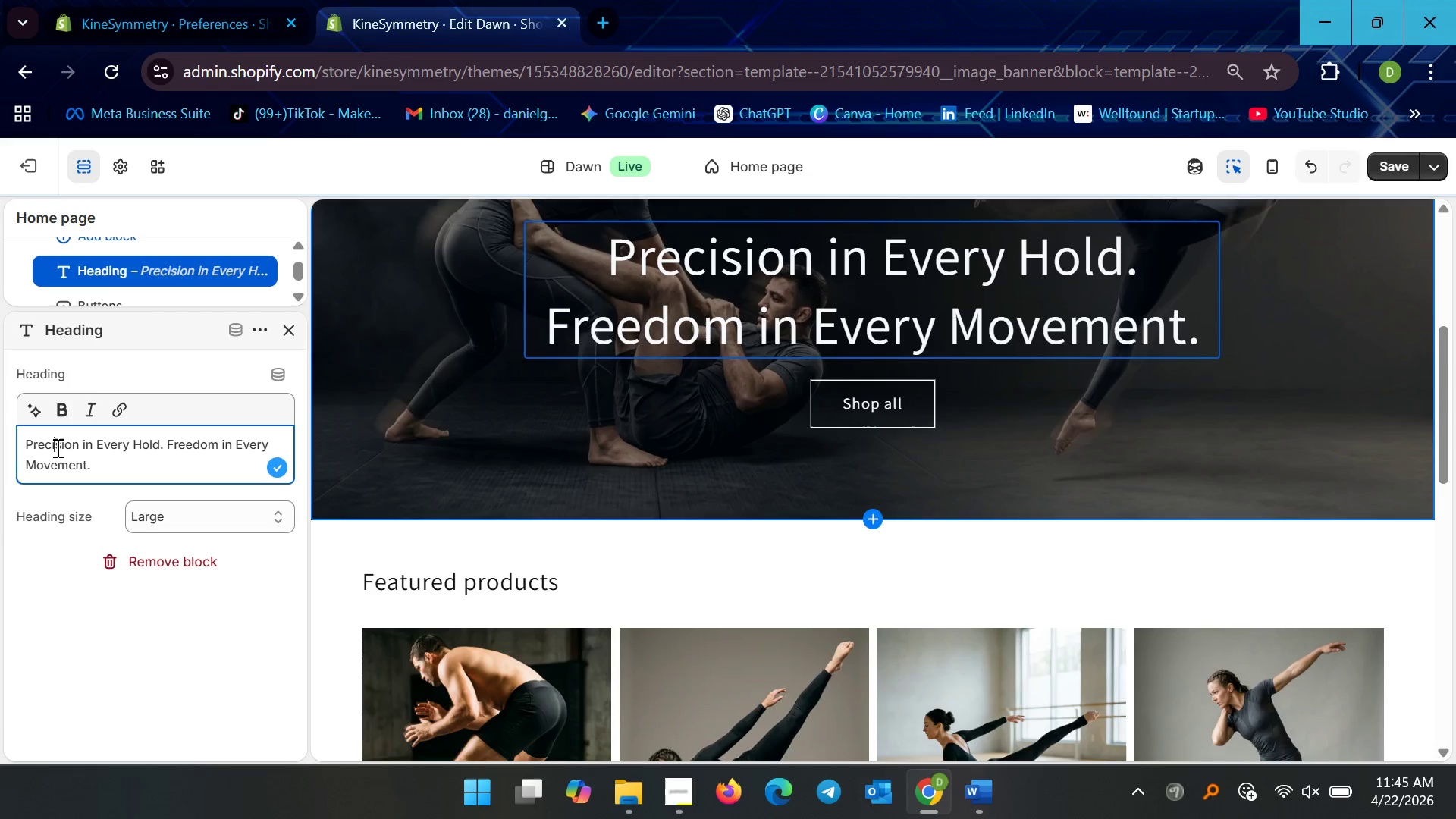 
key(Control+A)
 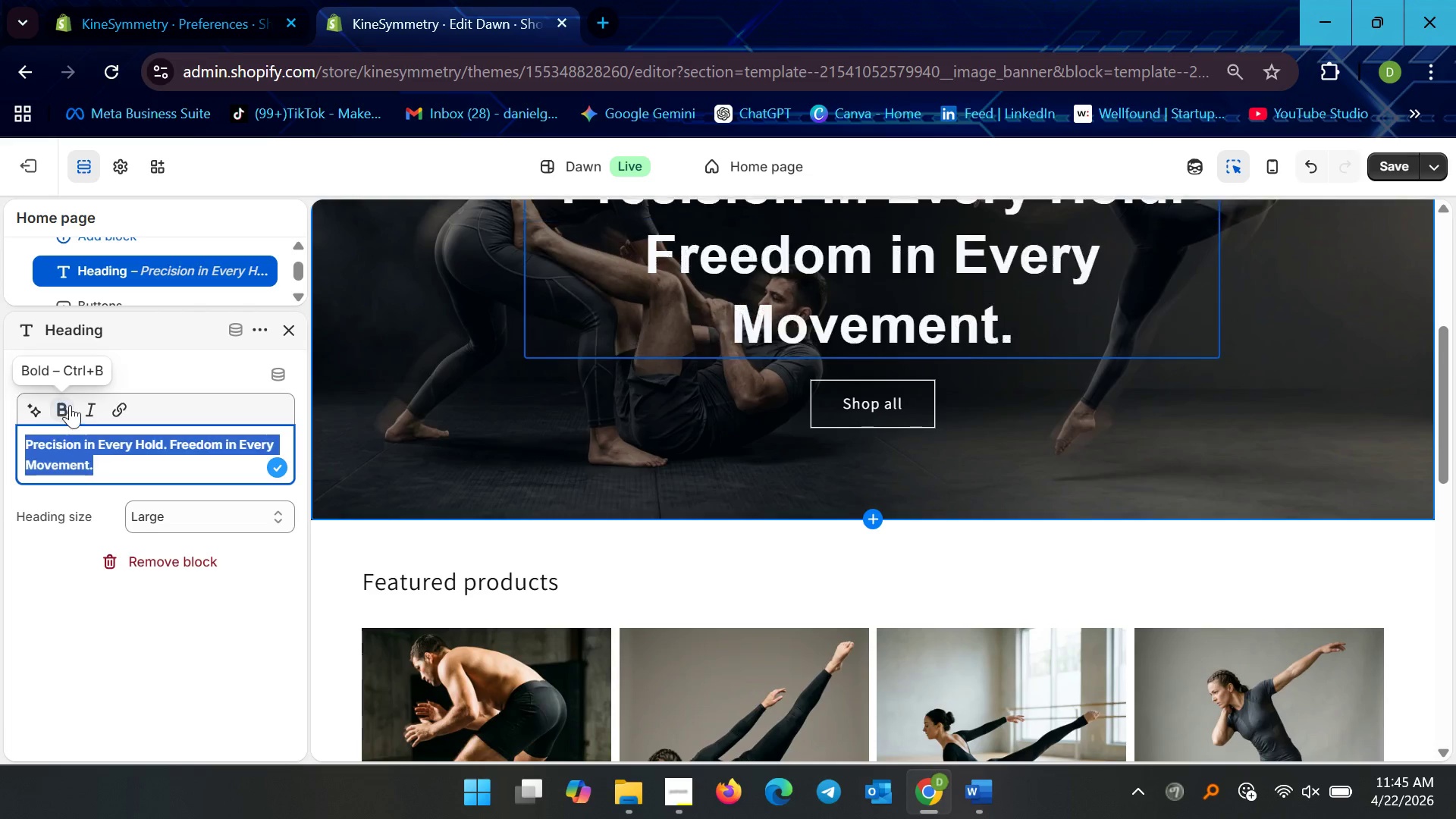 
double_click([131, 375])
 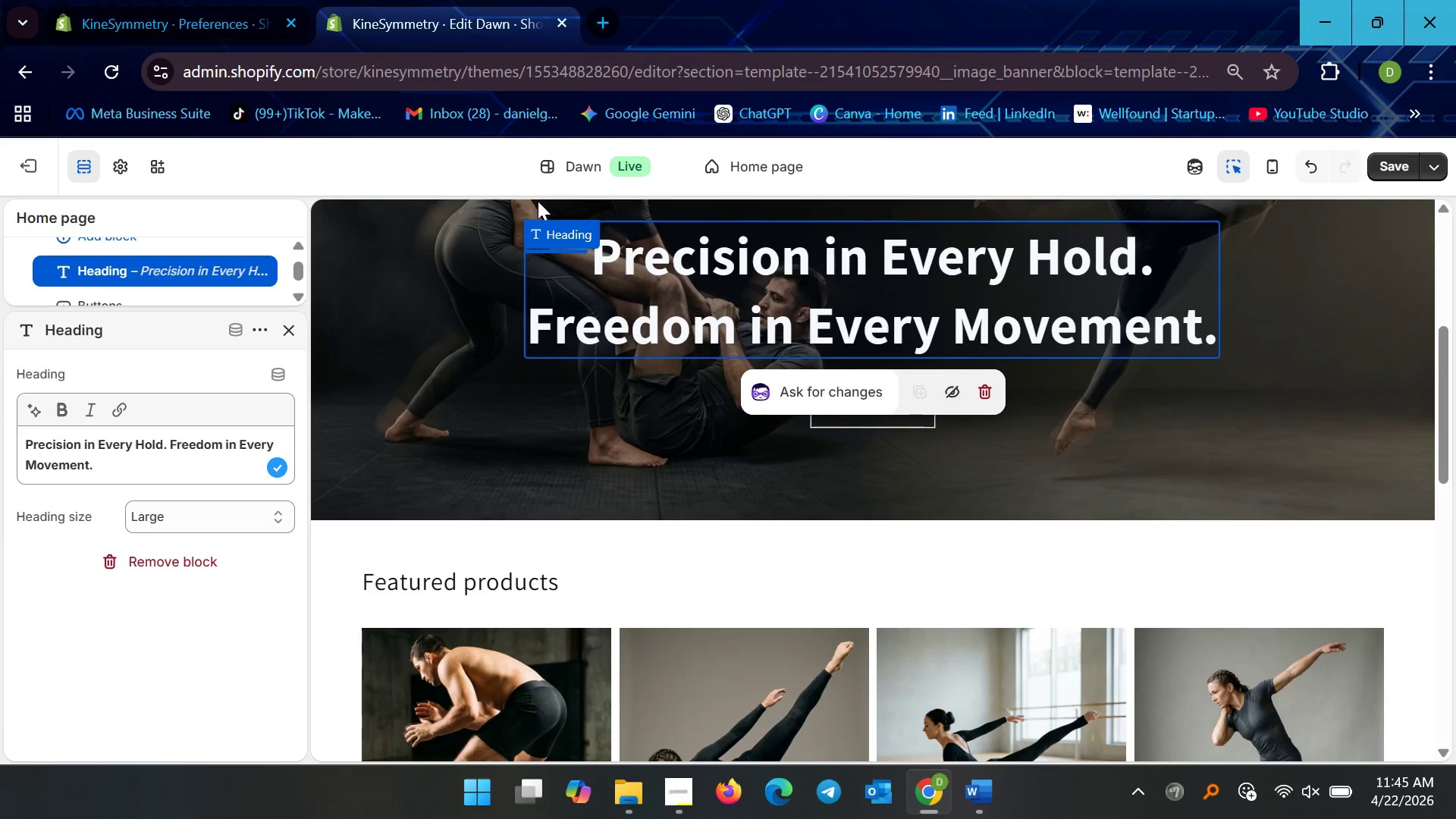 
left_click([295, 327])
 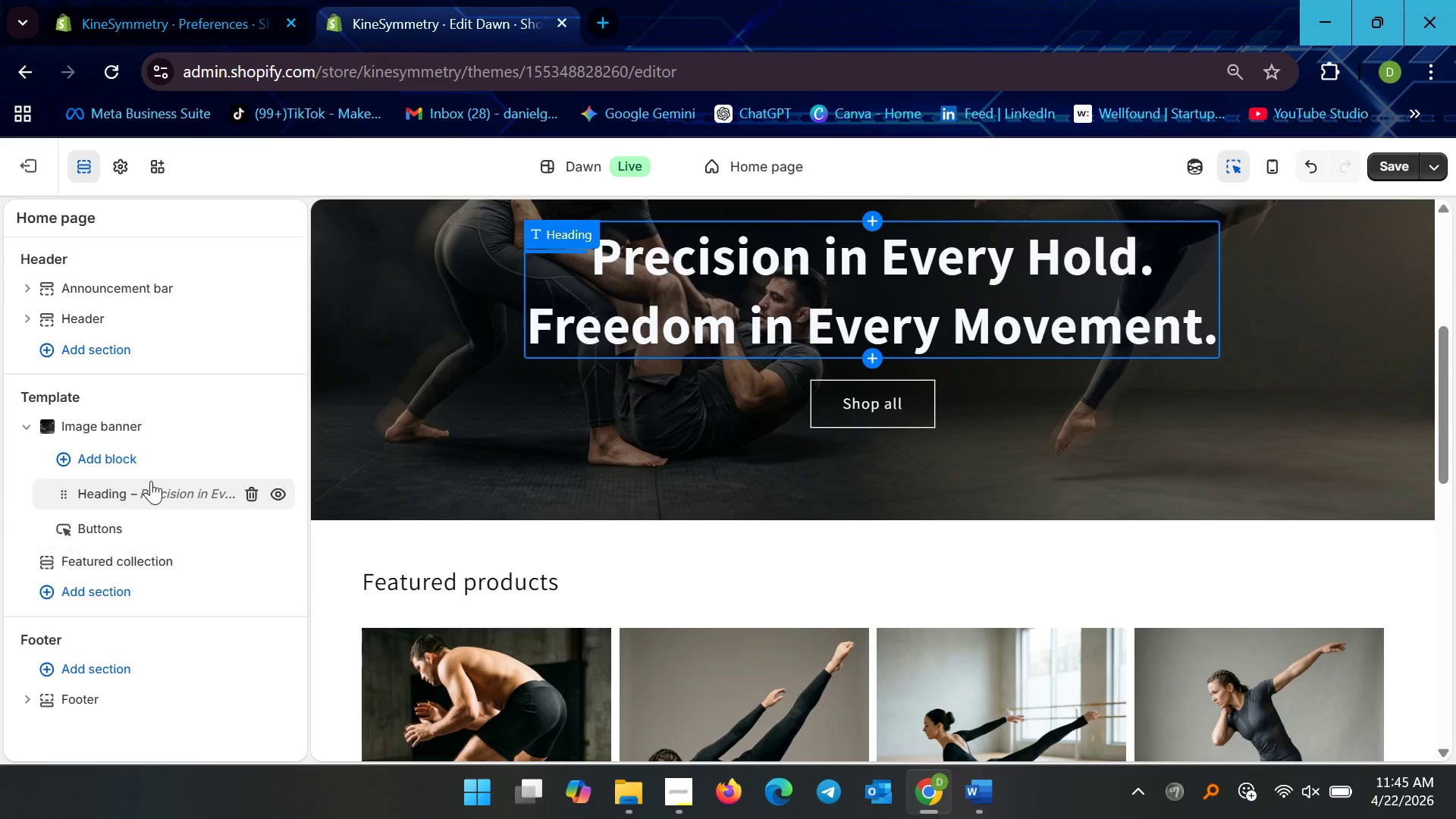 
left_click([103, 459])
 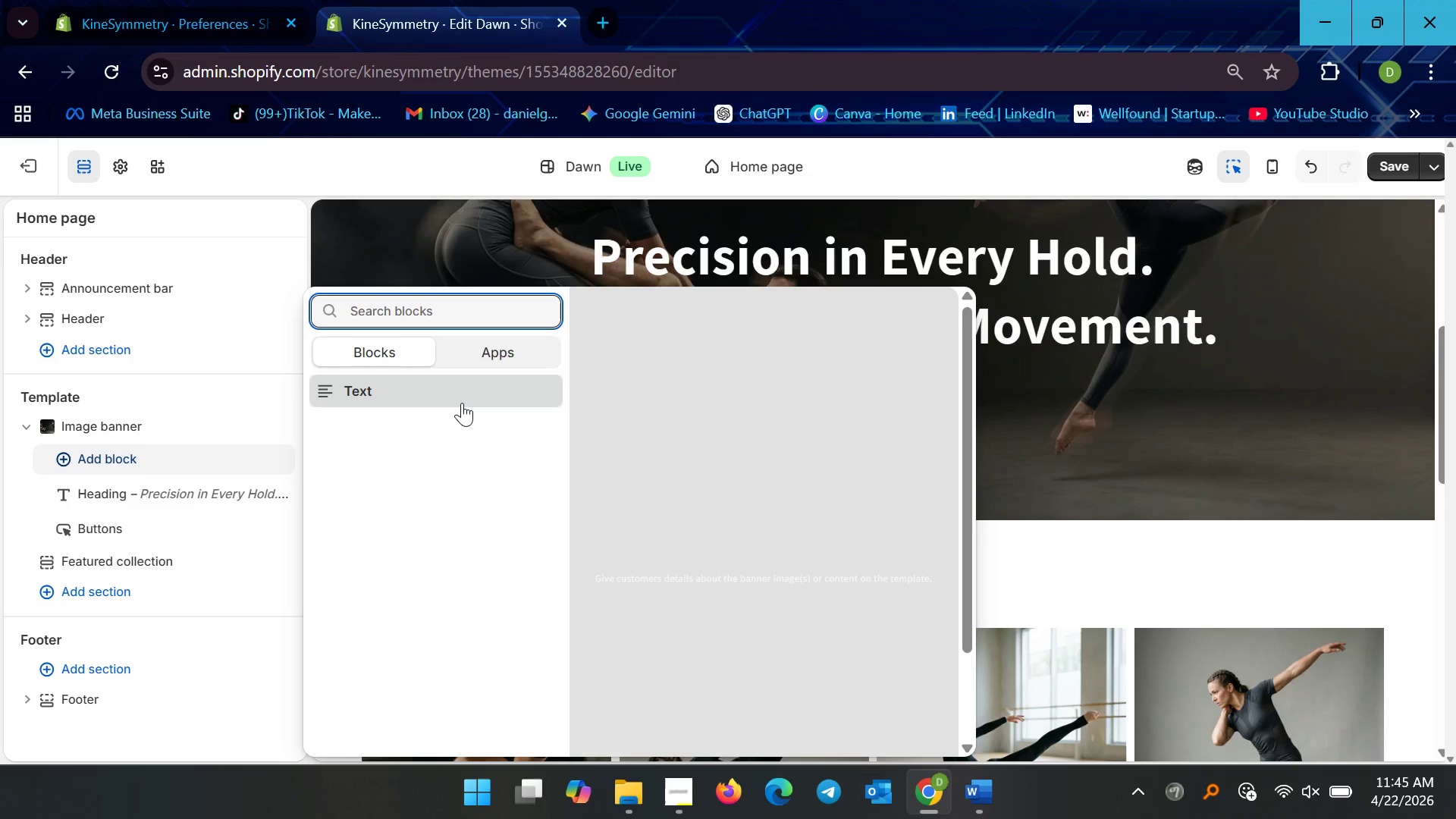 
left_click([460, 392])
 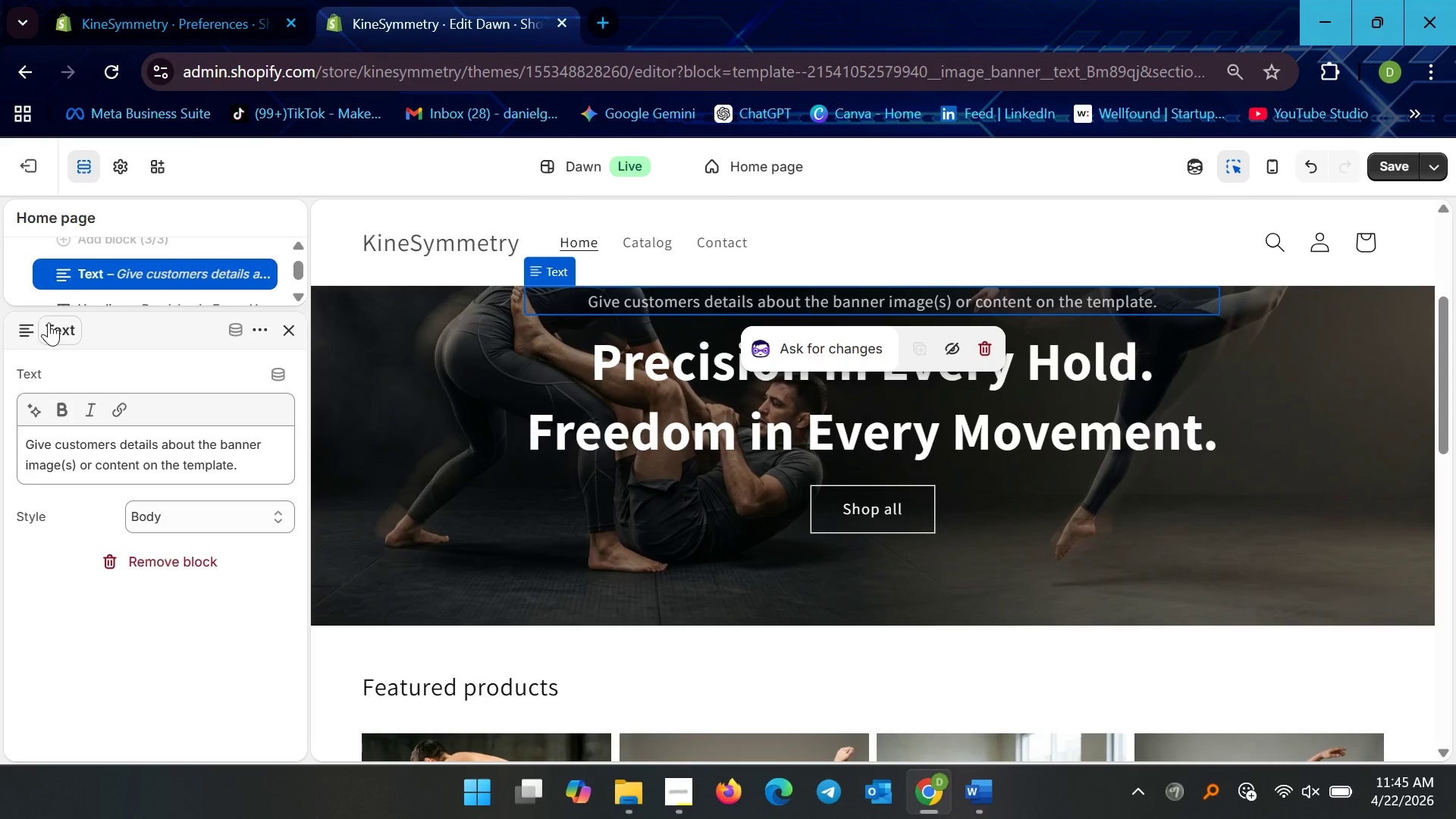 
type(Subtitle)
 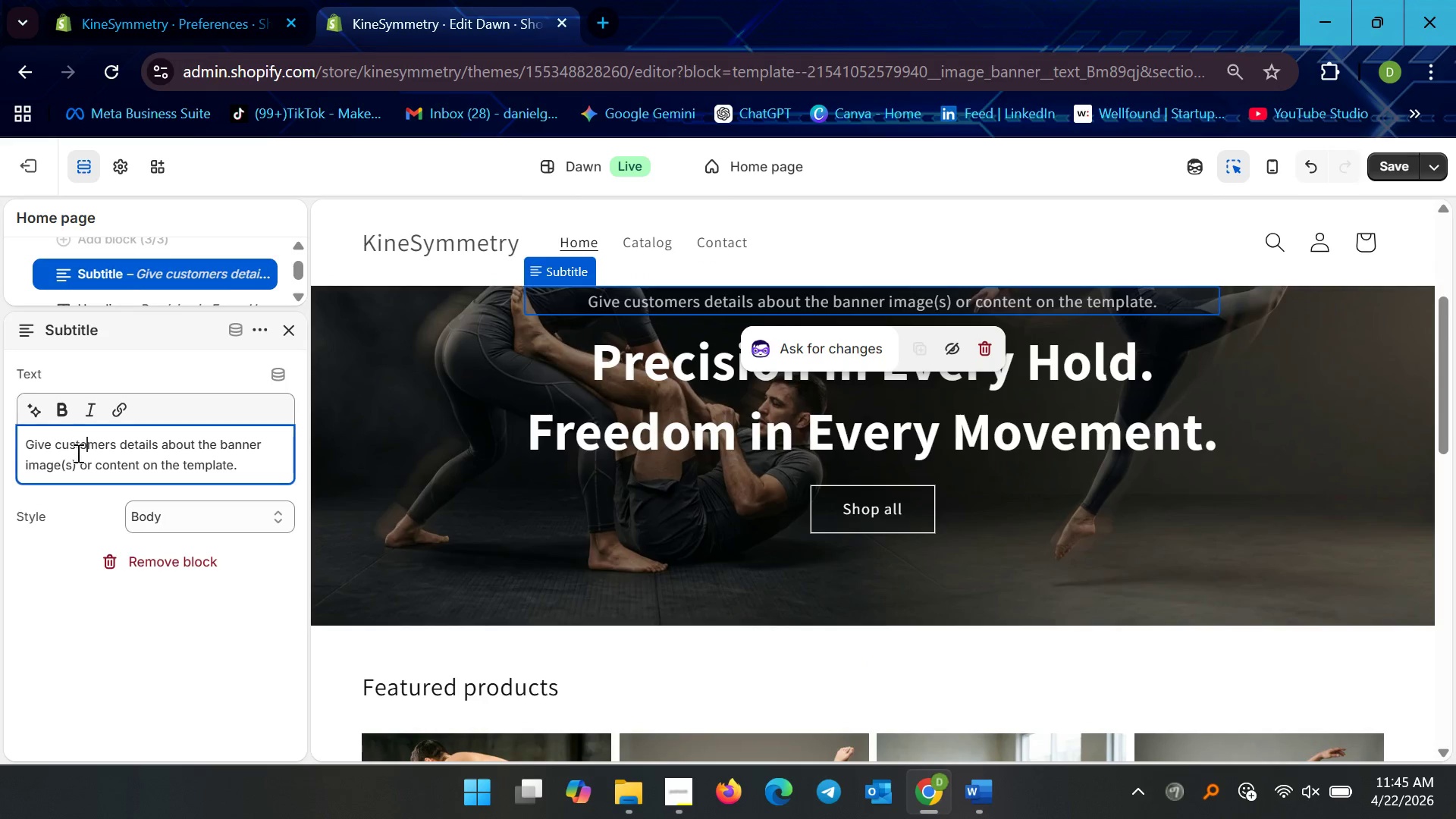 
key(Control+ControlLeft)
 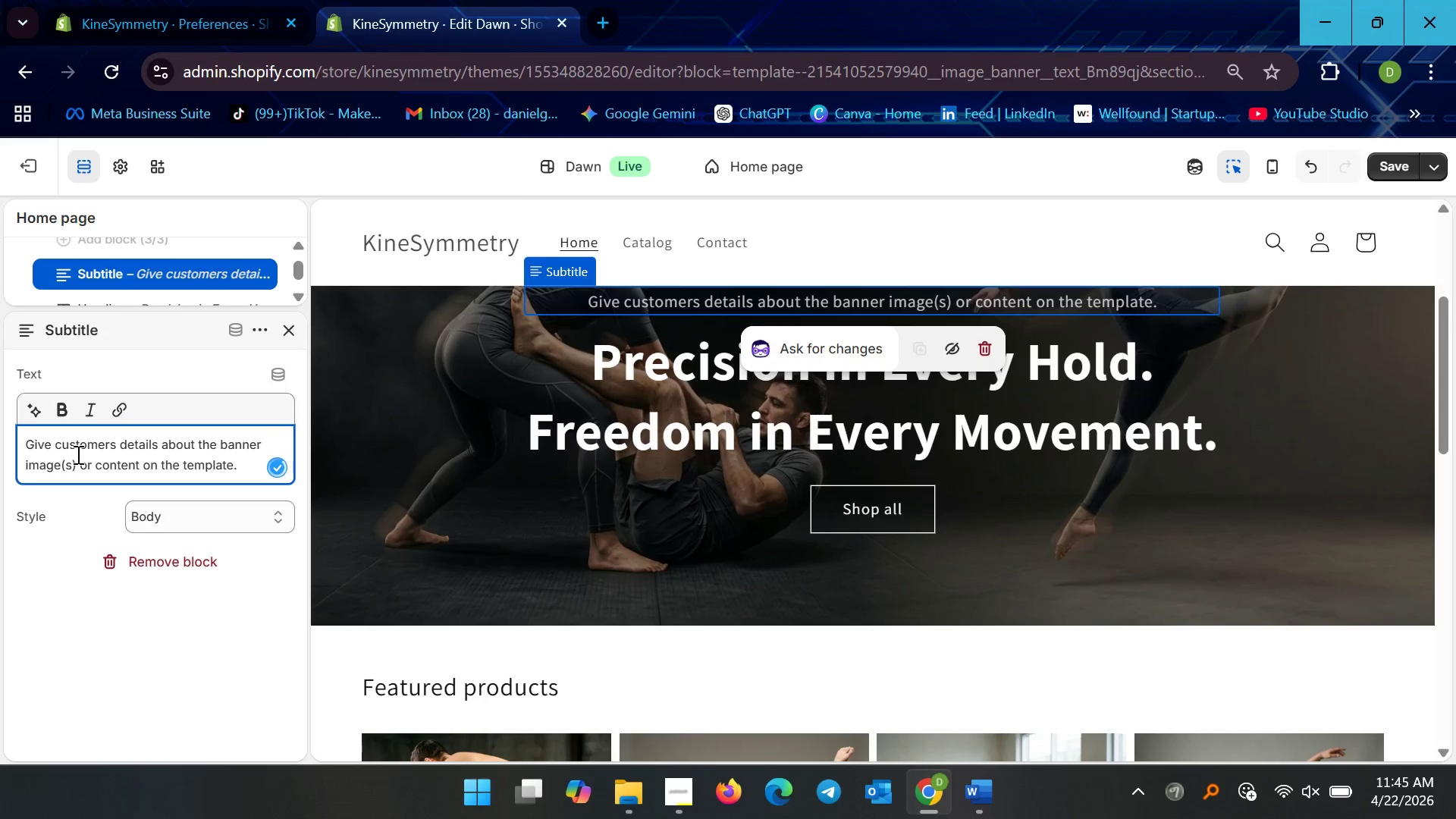 
key(Control+A)
 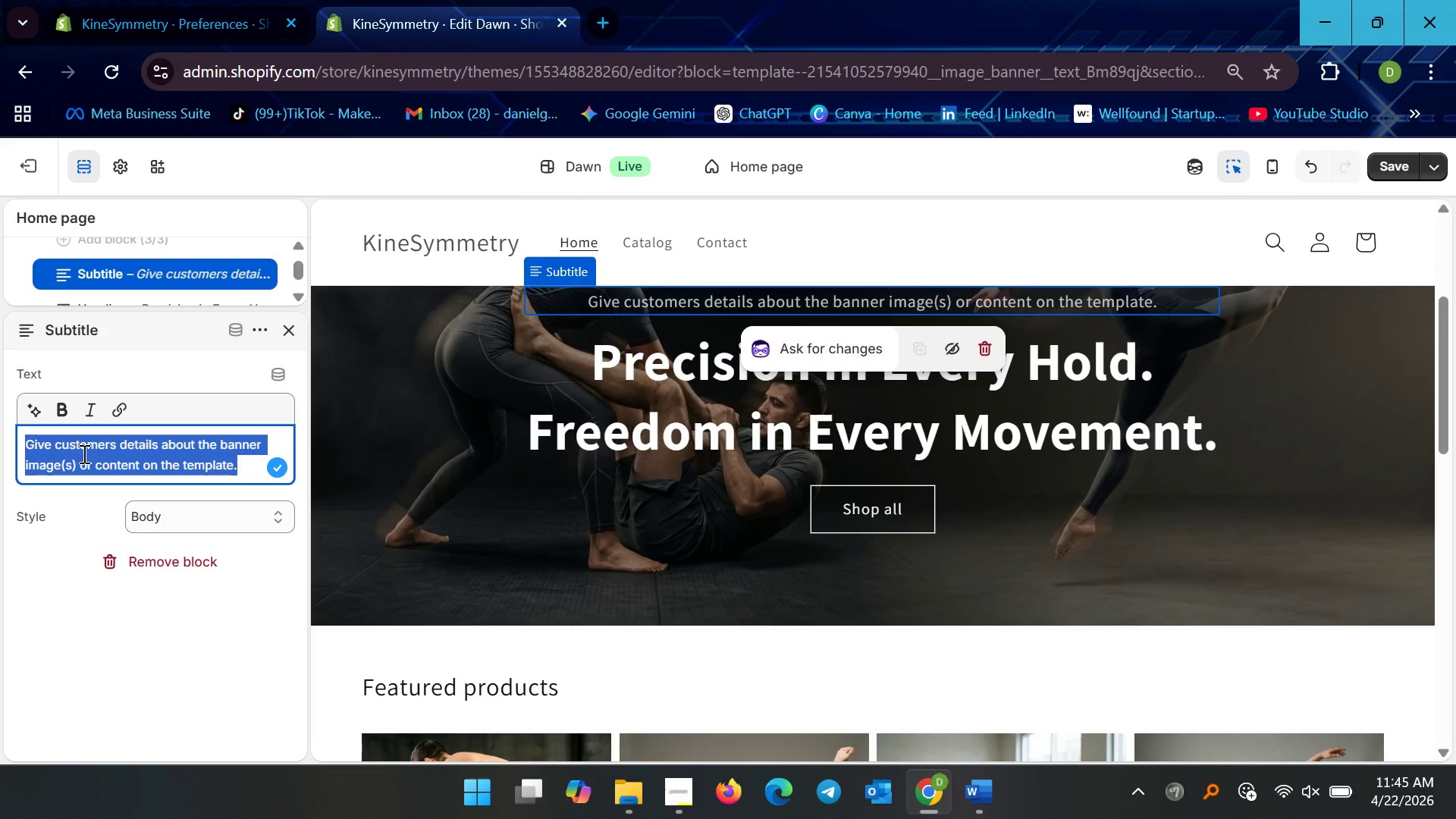 
wait(5.45)
 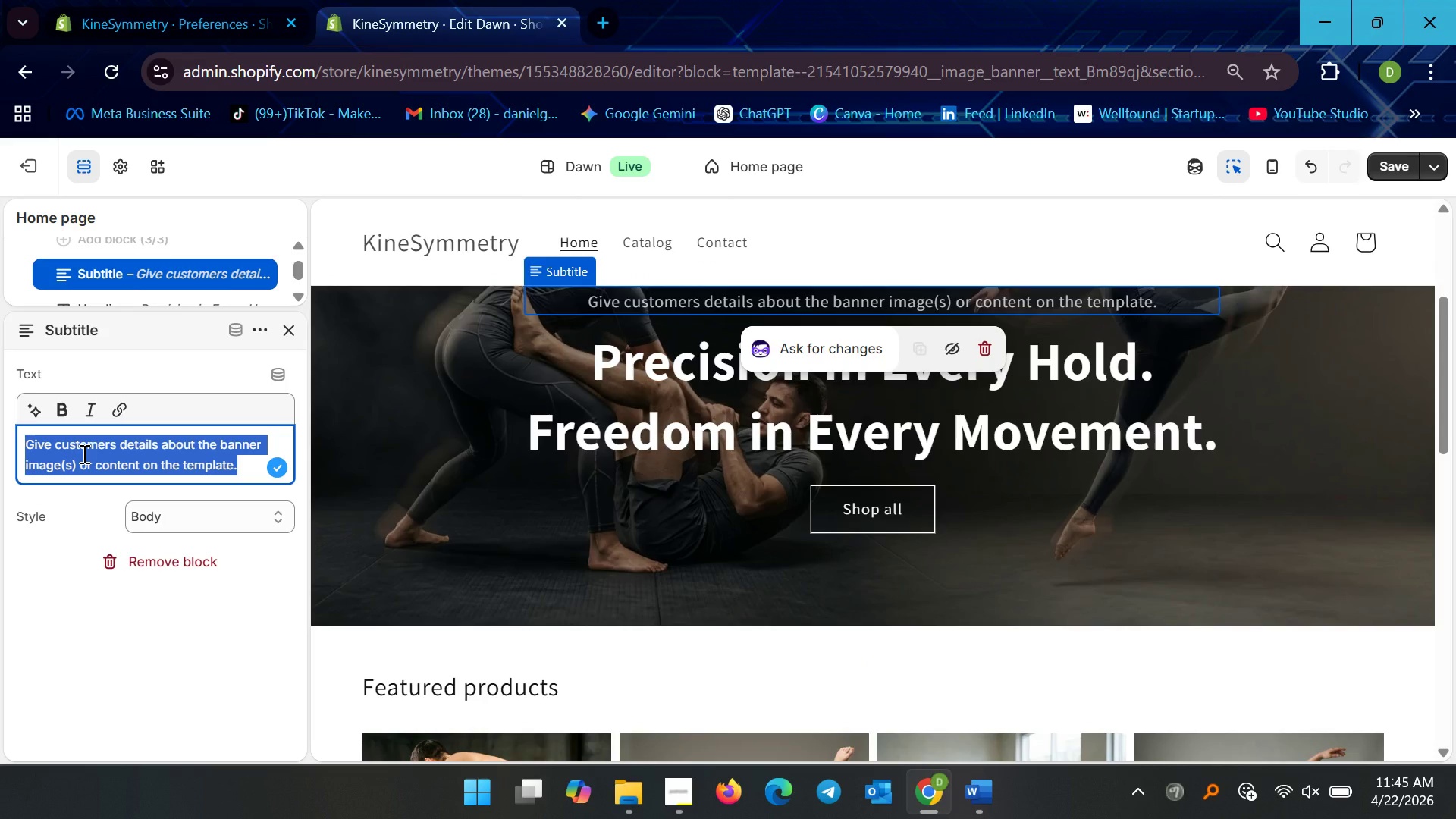 
type(Hybrid Perf)
key(Backspace)
key(Backspace)
key(Backspace)
key(Backspace)
type(performance apparel from Brazillian)
key(Backspace)
key(Backspace)
key(Backspace)
key(Backspace)
type(ian Jiu-Jitsu and contemporary movement -)
 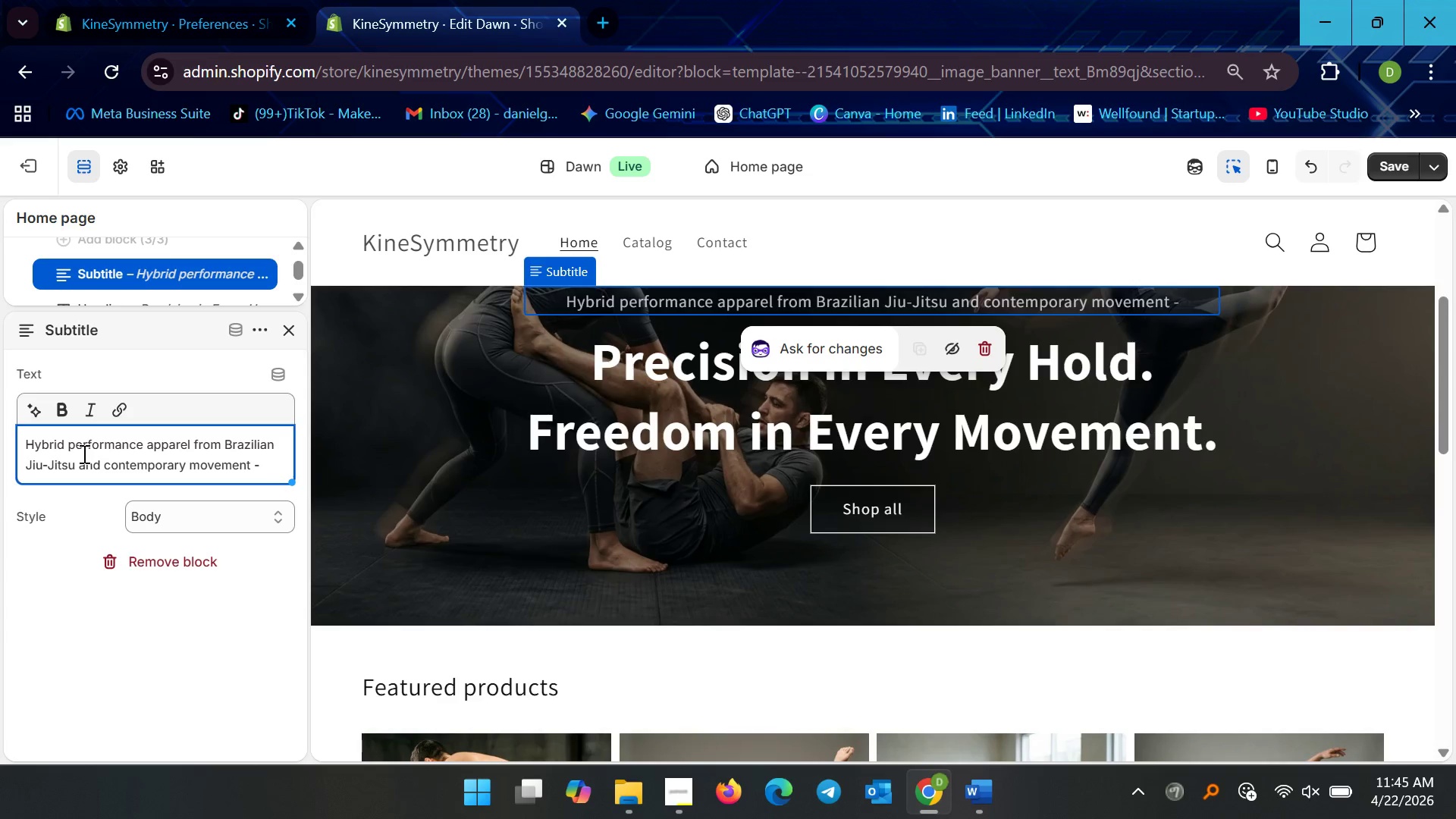 
left_click([83, 453])
 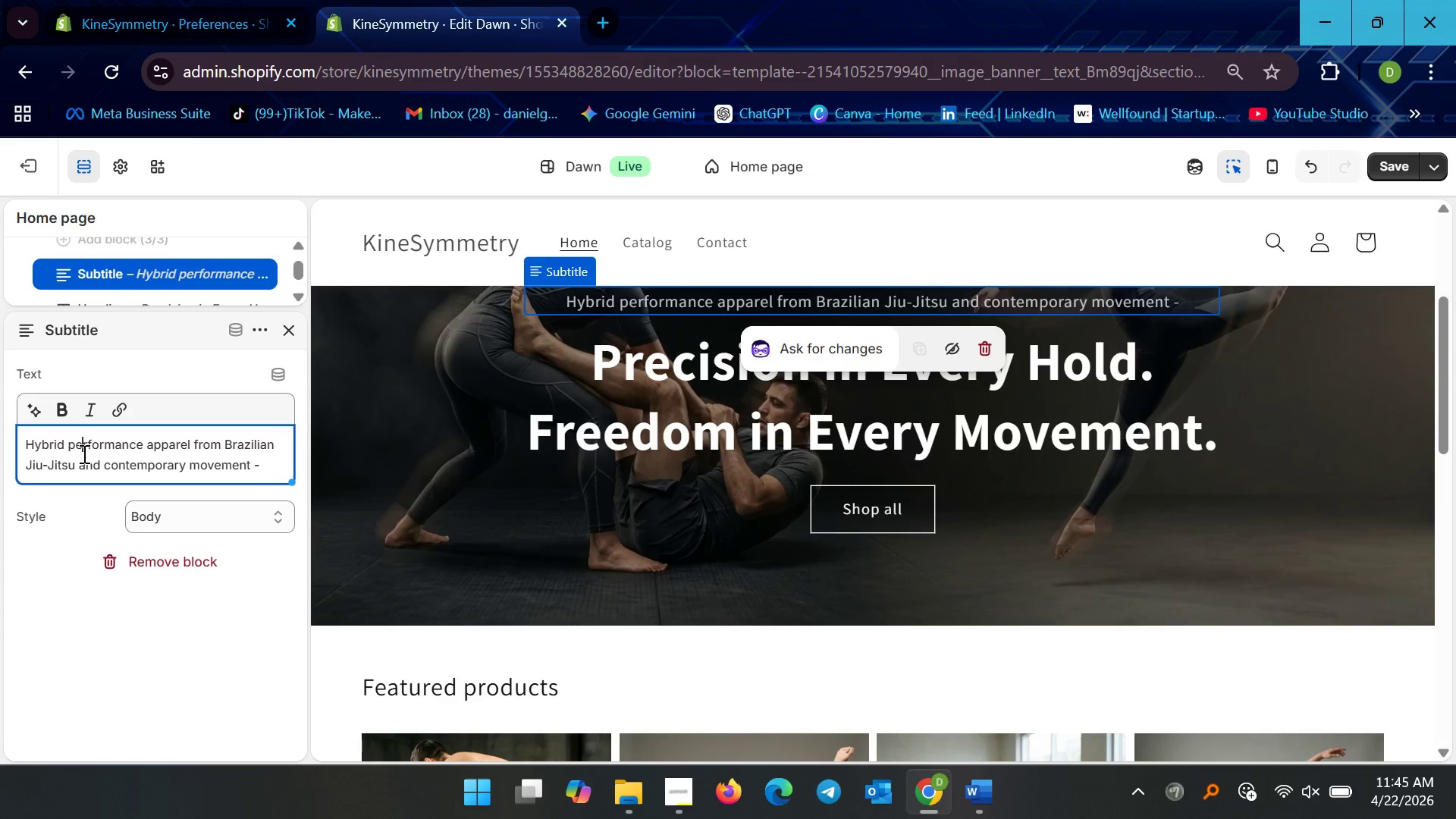 
type( built for control )
key(Backspace)
type(, mobility, and expressive )
 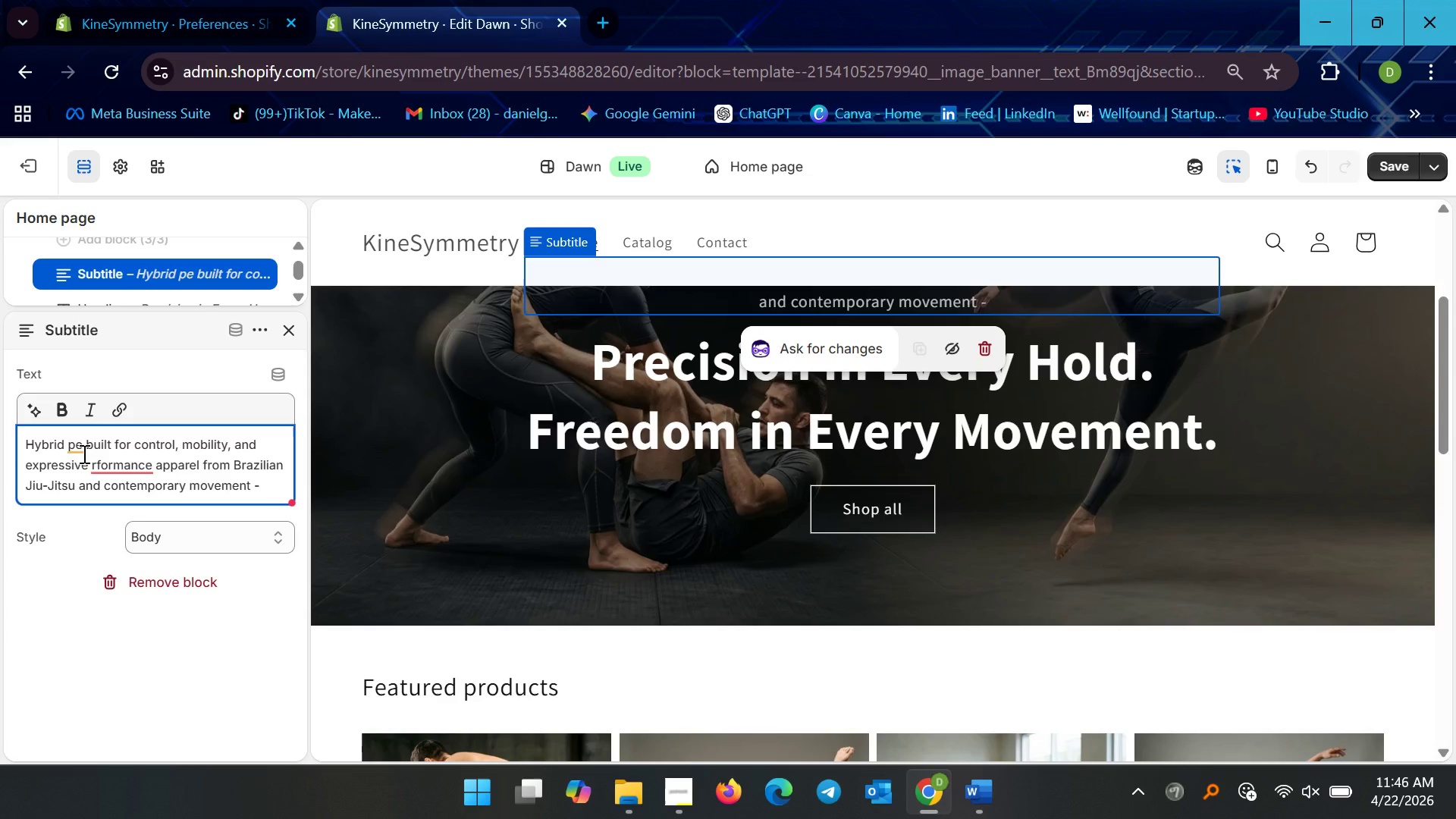 
wait(5.23)
 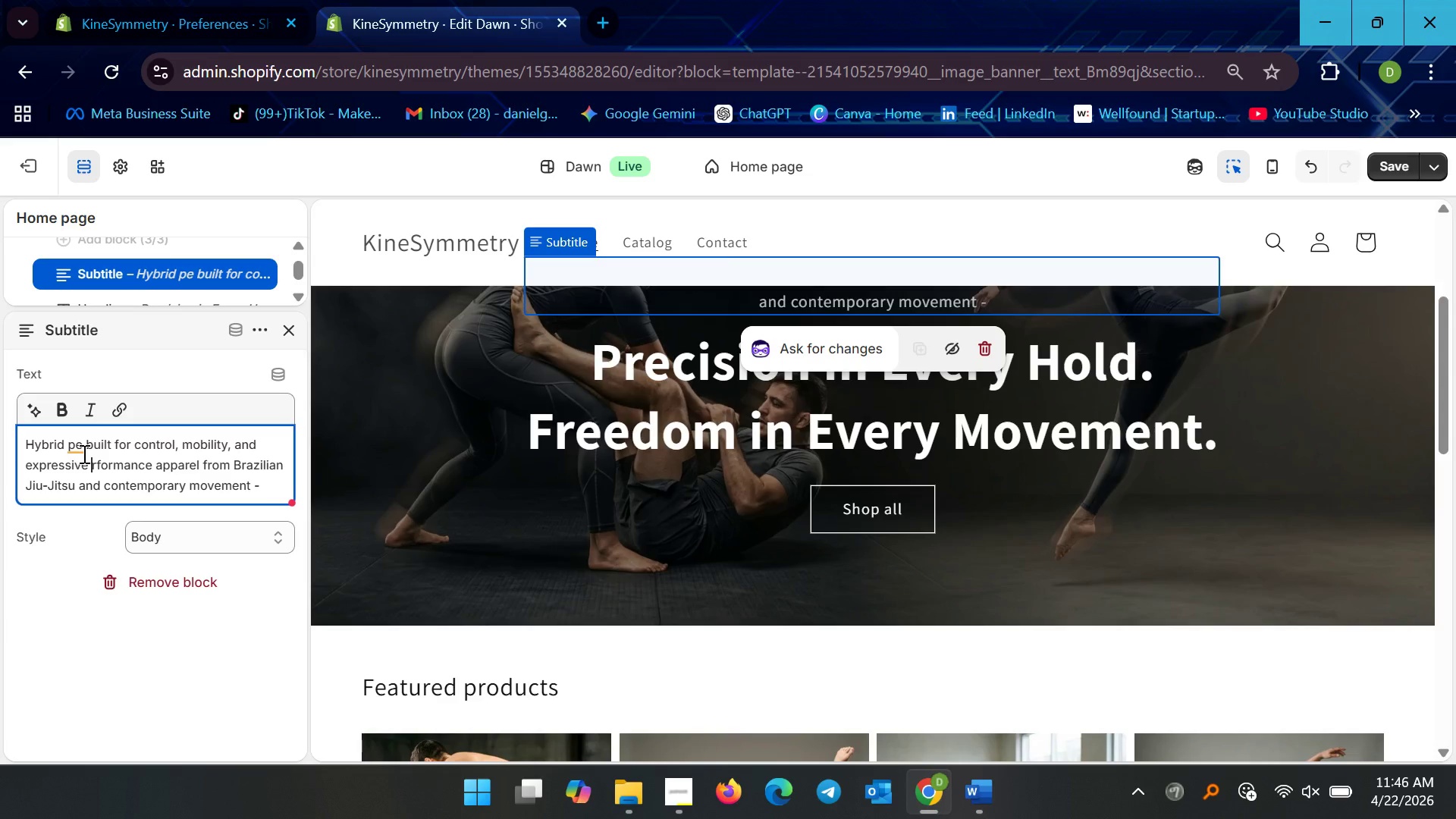 
type(precision.)
 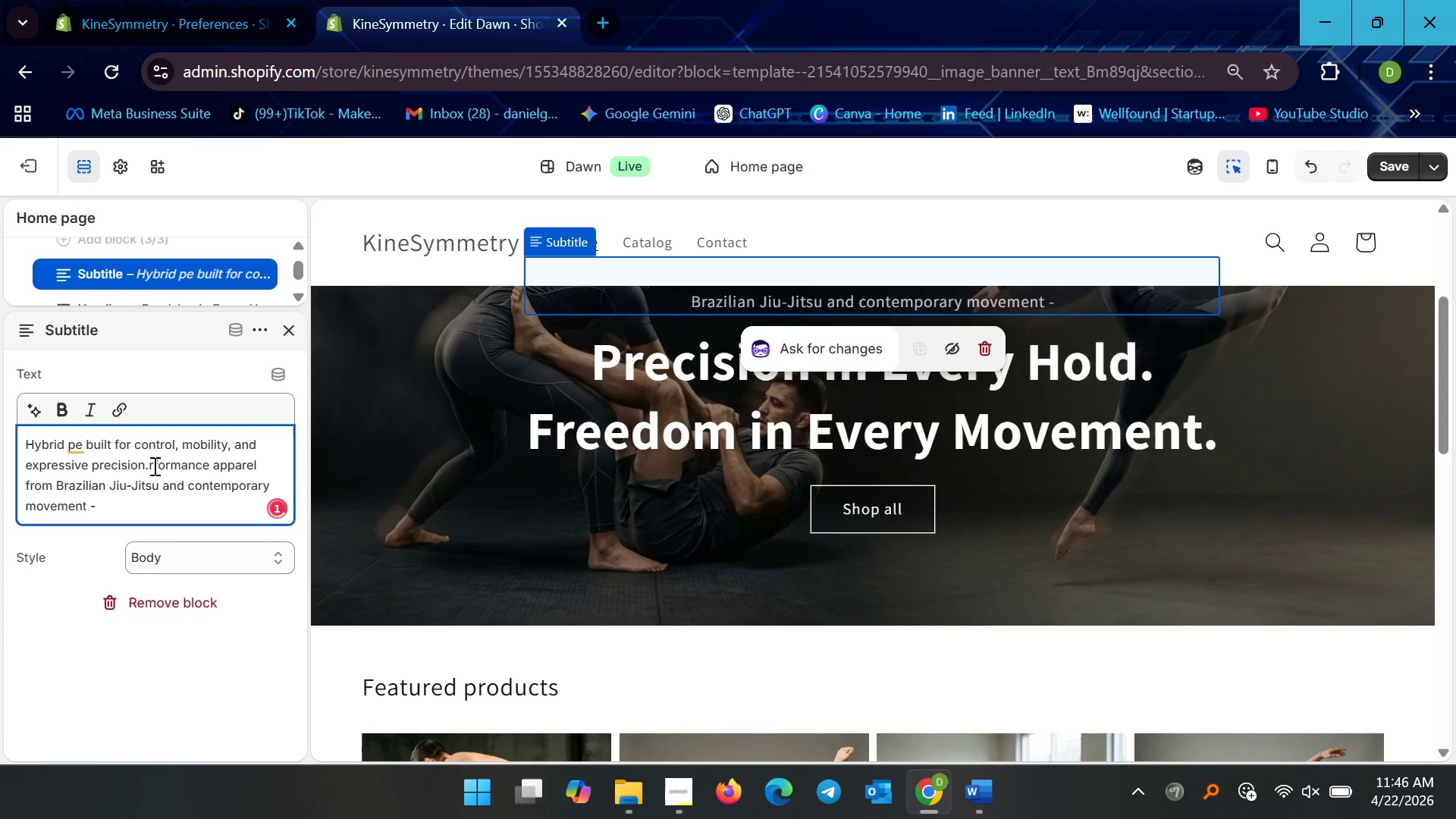 
key(Space)
 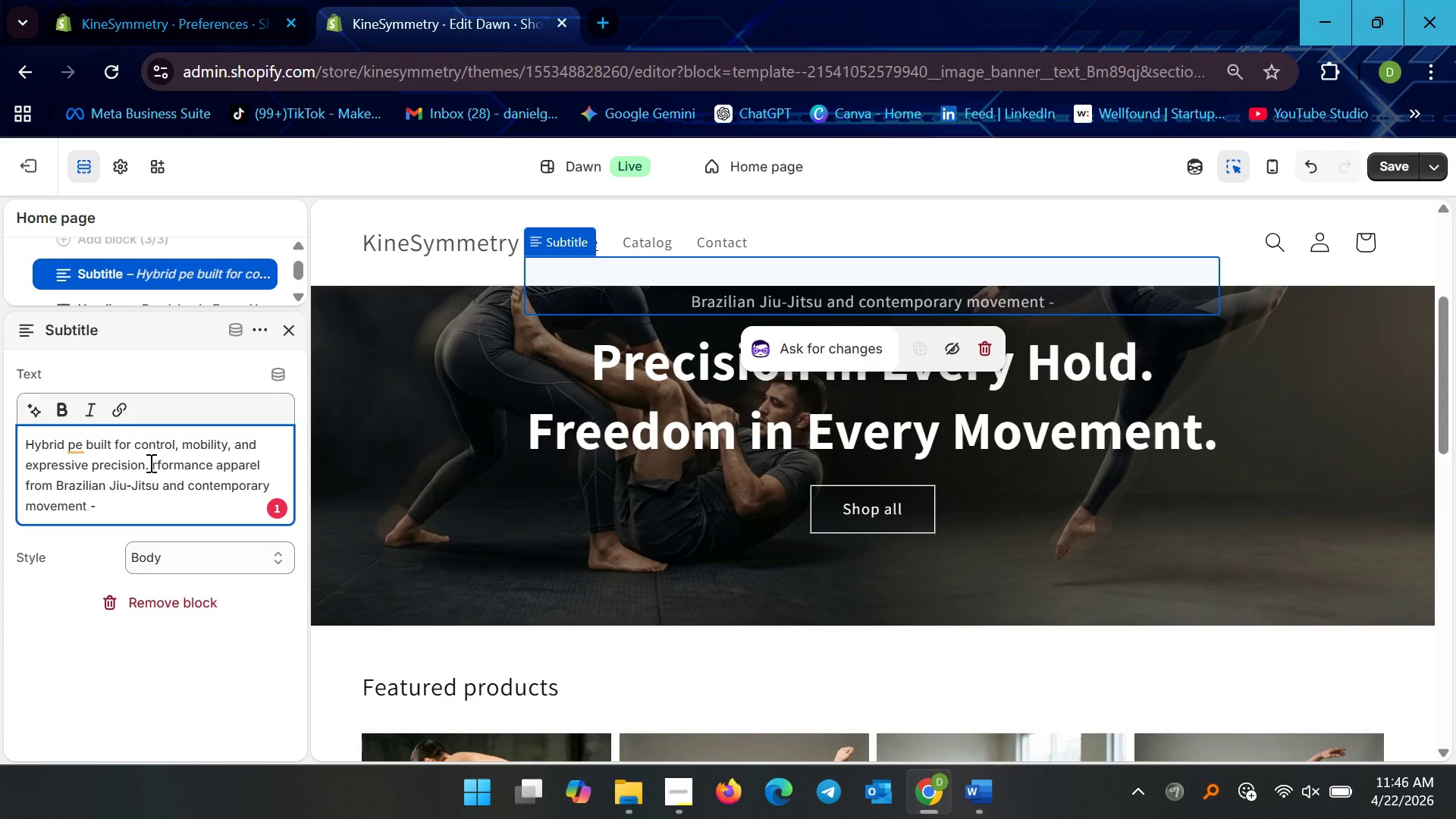 
left_click_drag(start_coordinate=[149, 463], to_coordinate=[86, 437])
 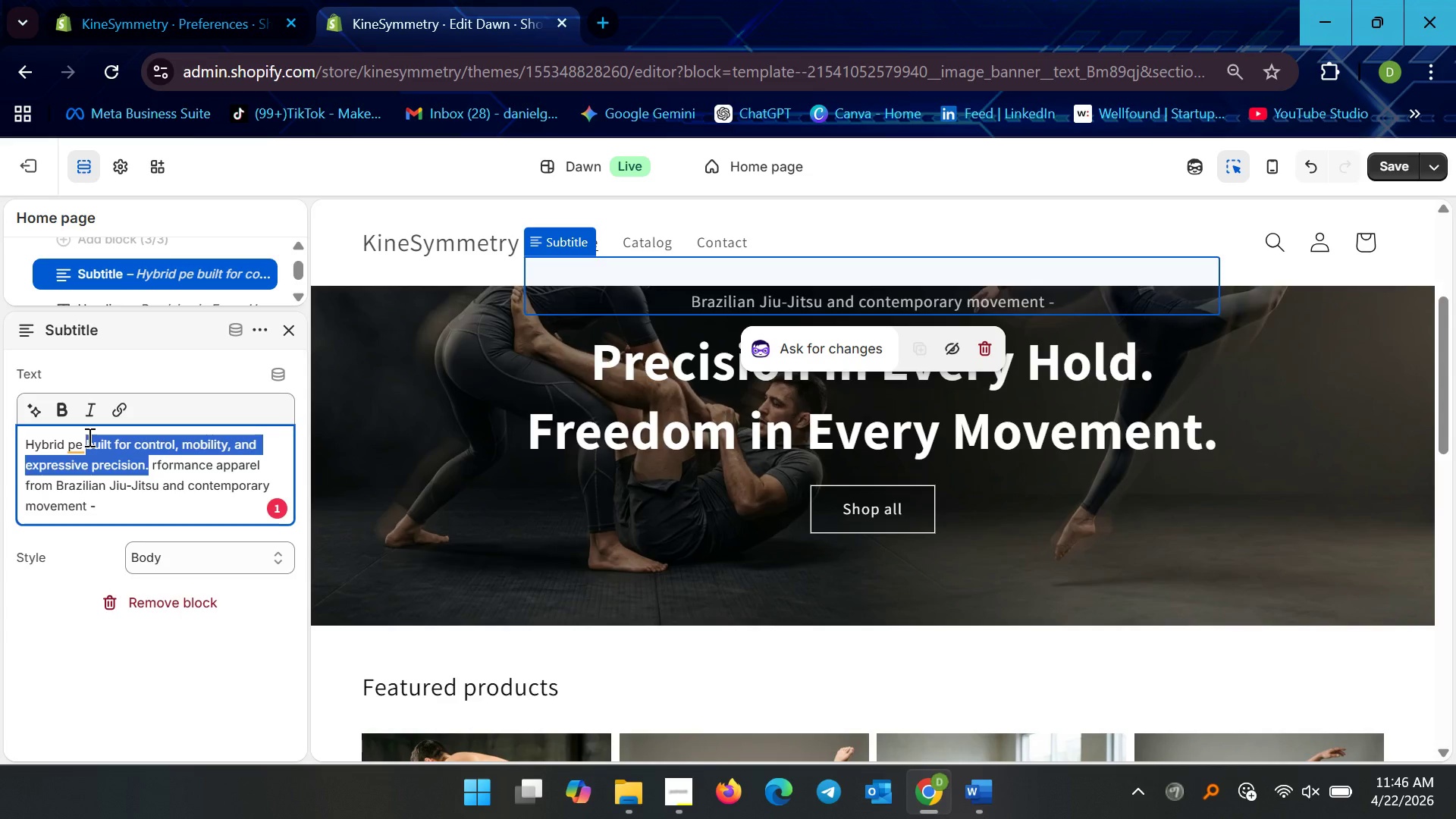 
key(Control+X)
 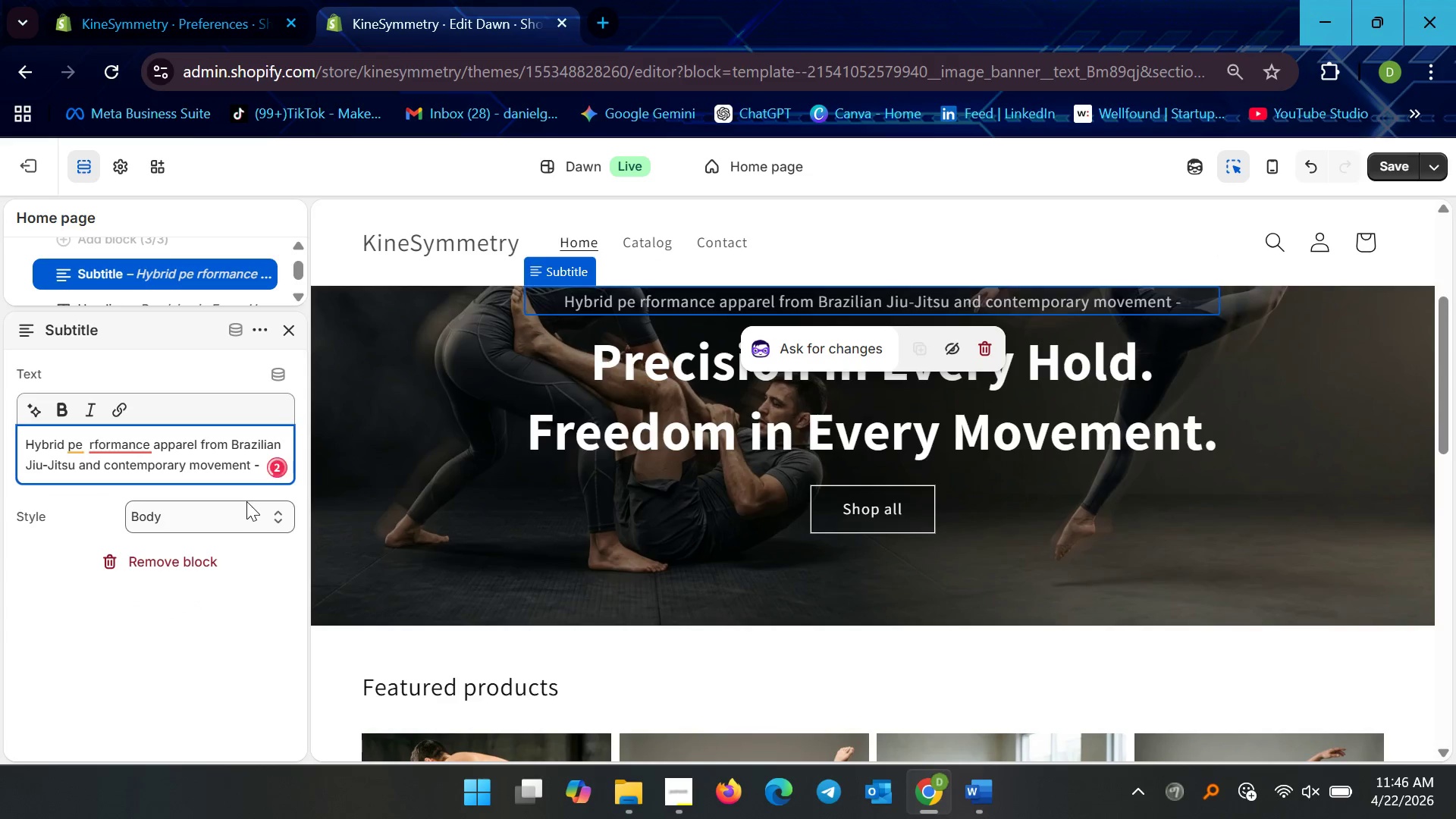 
key(Delete)
 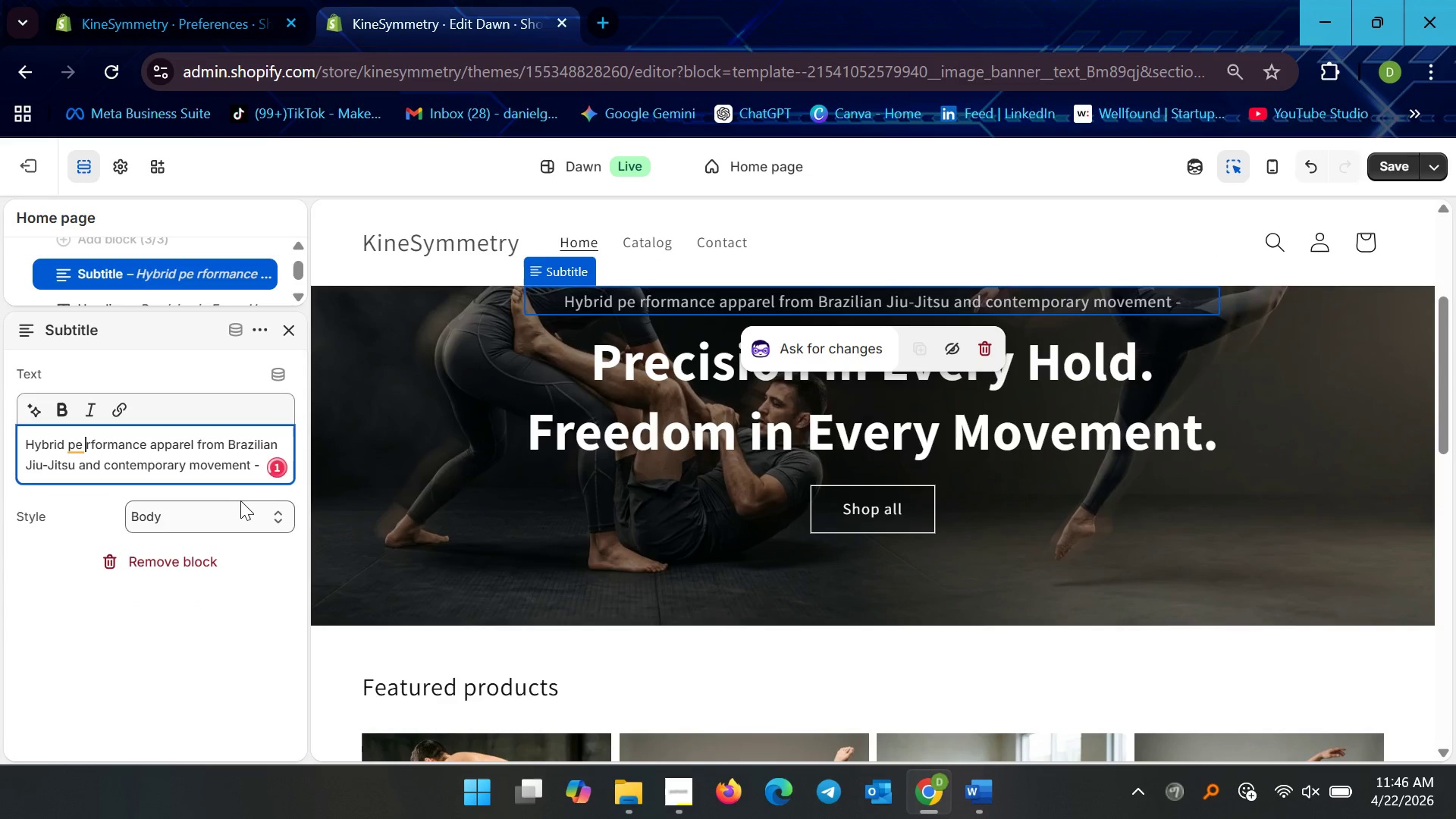 
key(Backspace)
 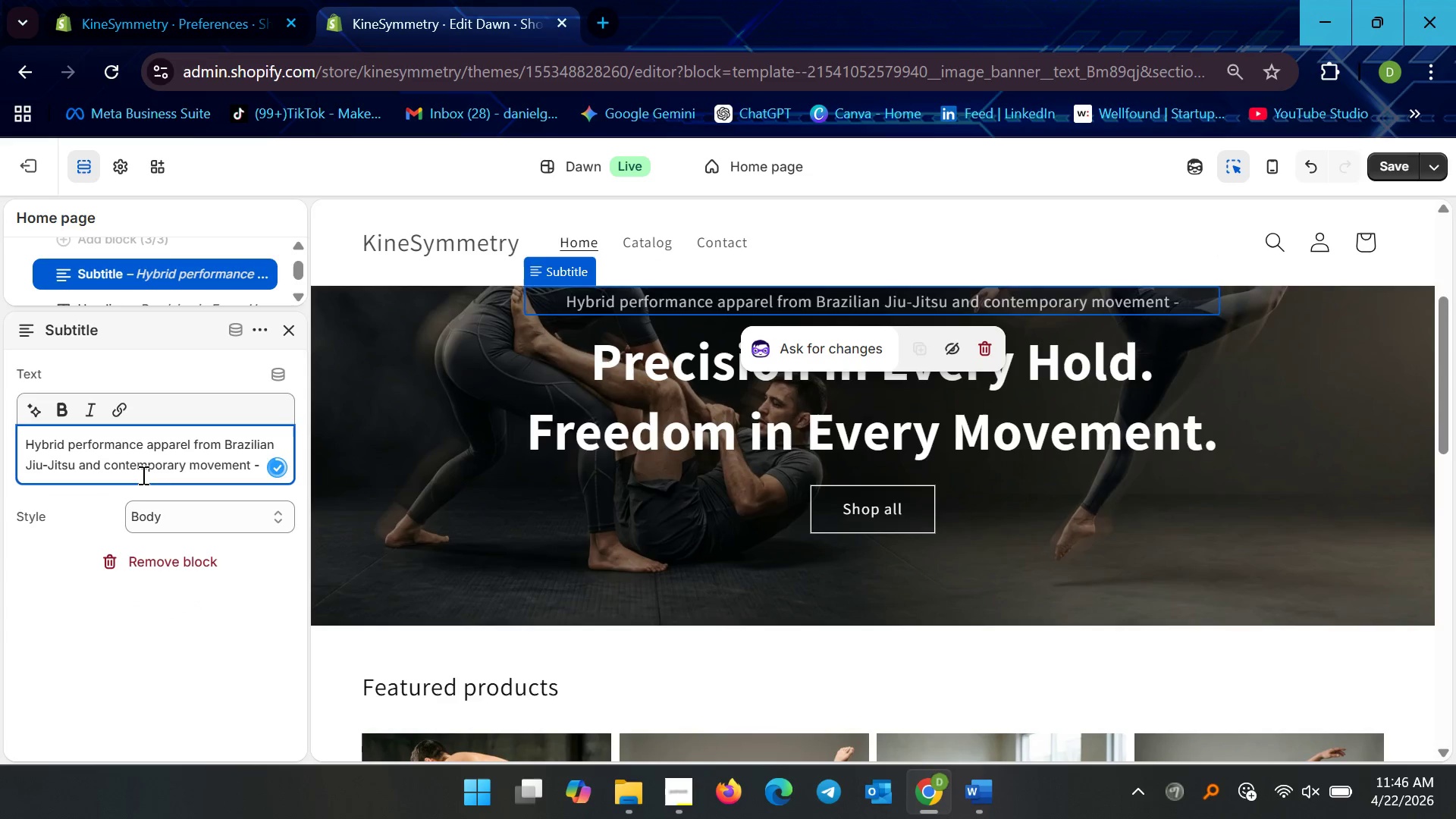 
left_click([180, 460])
 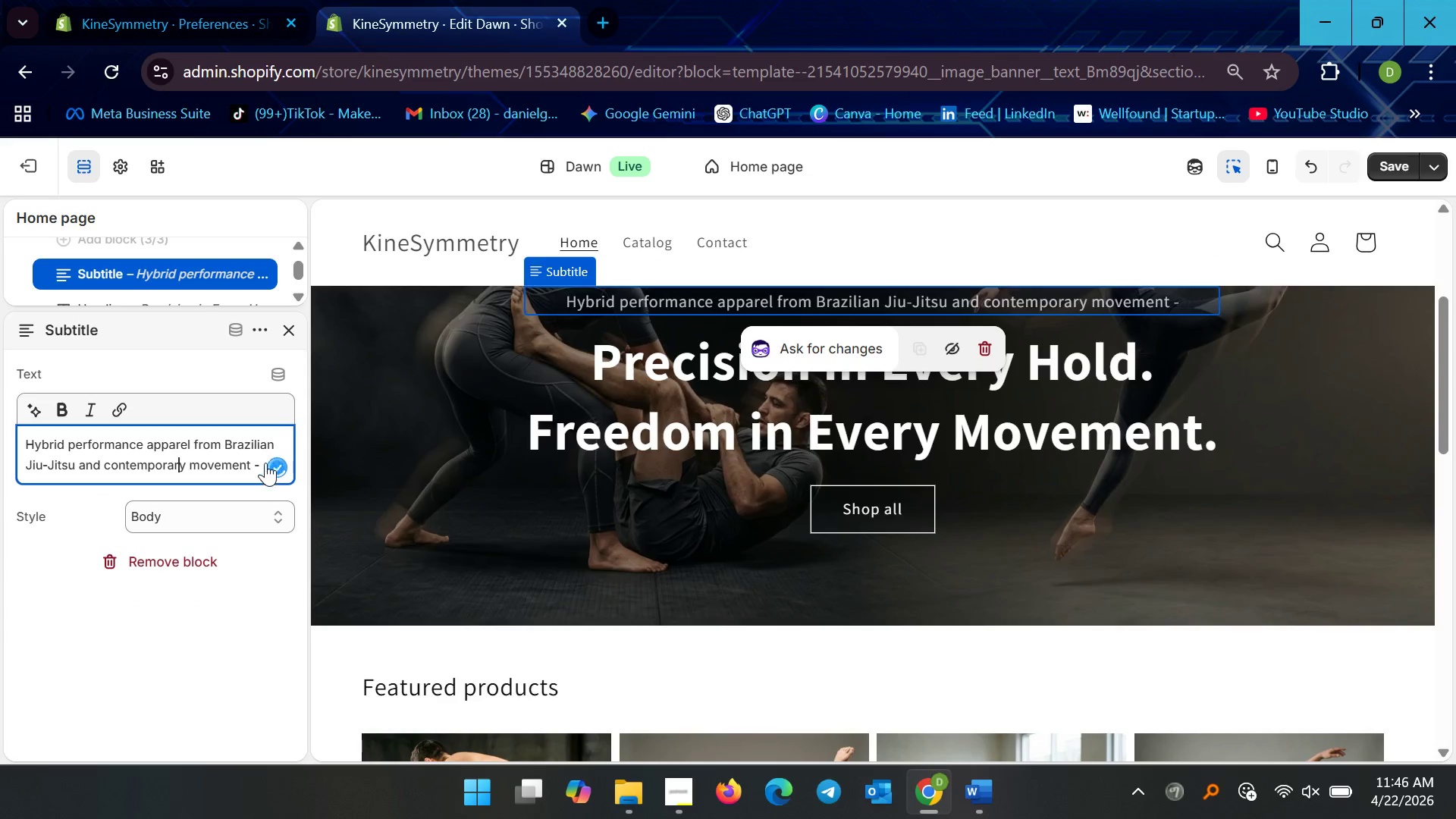 
left_click([259, 457])
 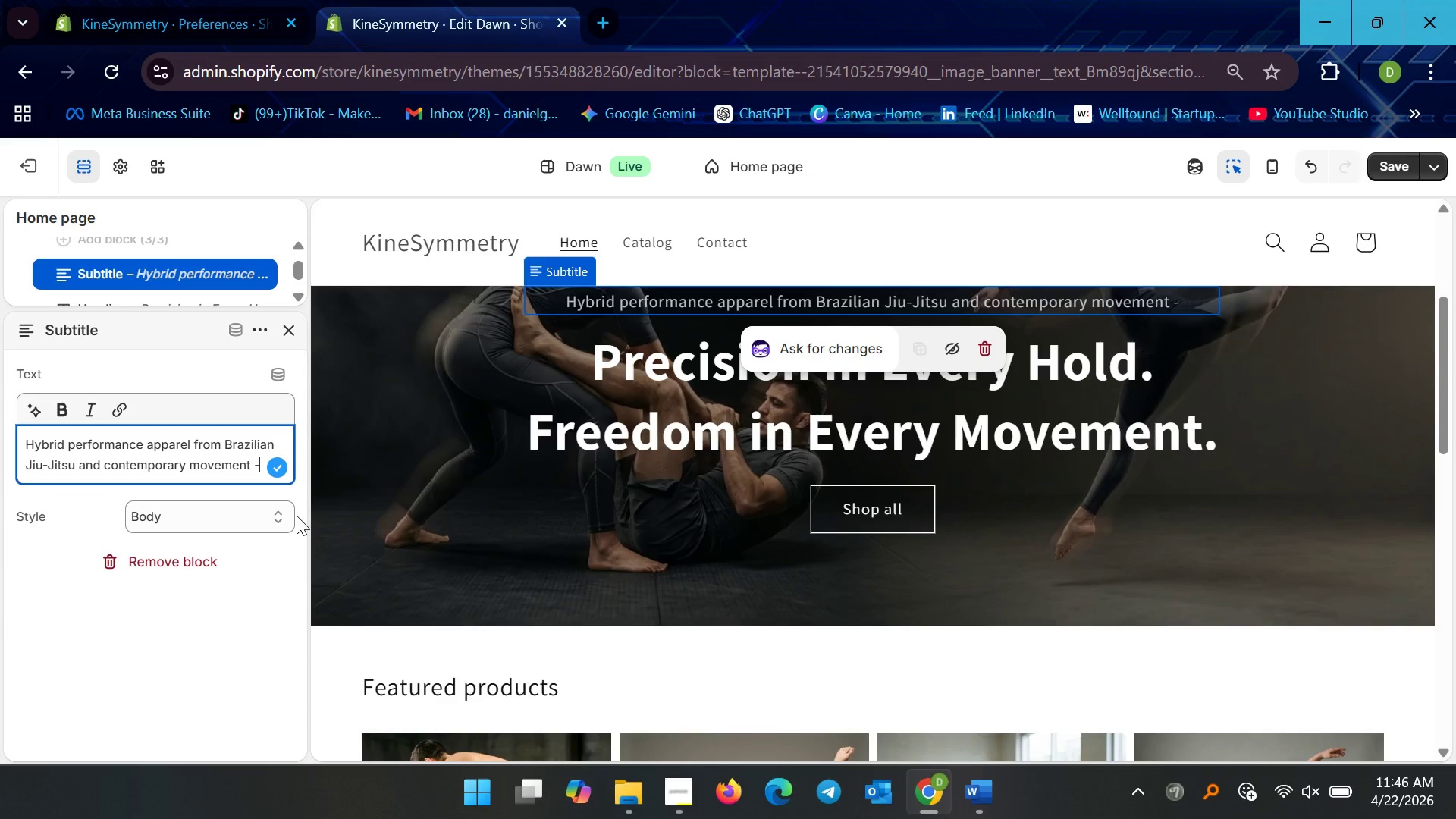 
key(Space)
 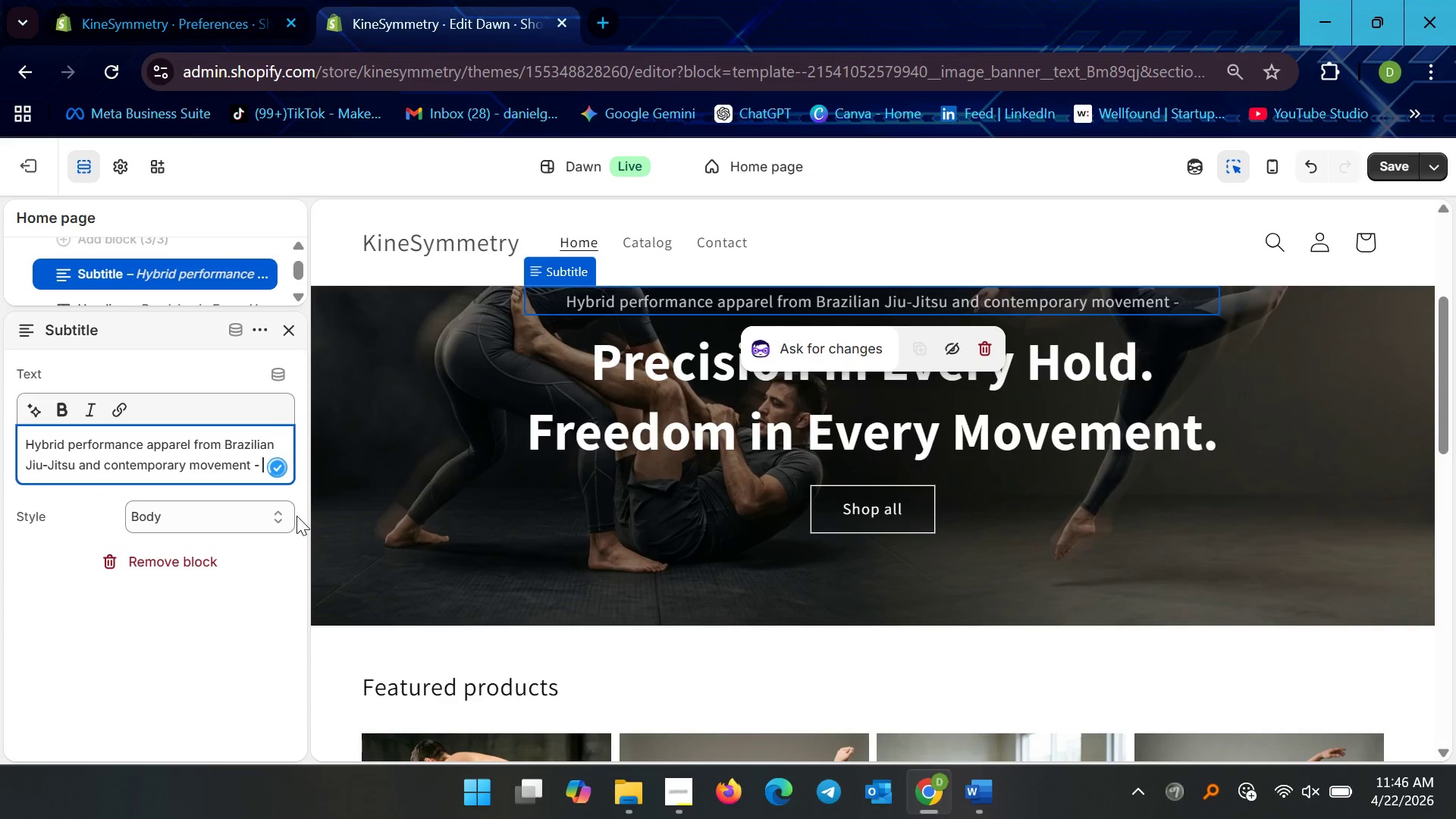 
key(Control+V)
 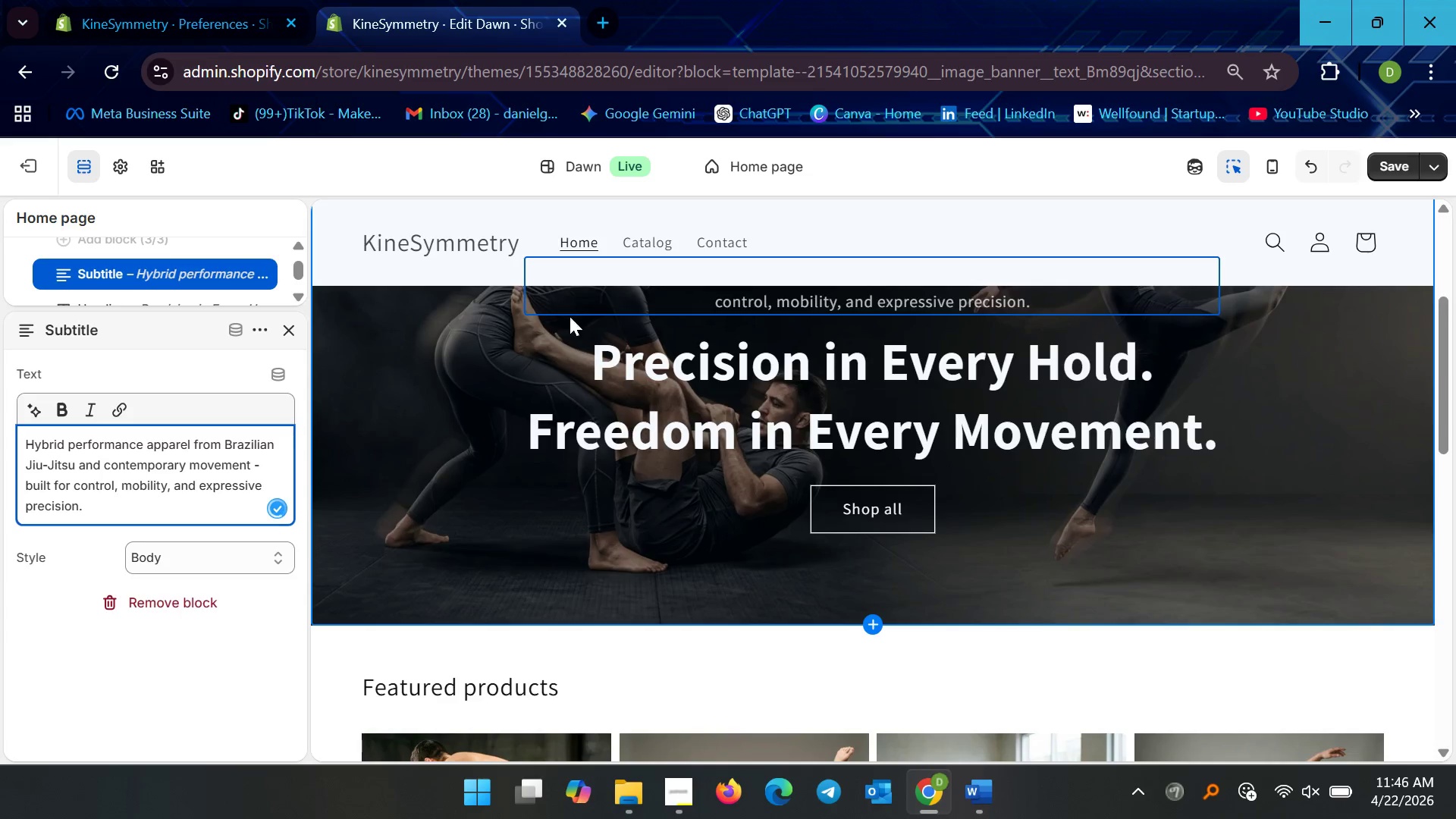 
scroll: coordinate [1010, 349], scroll_direction: up, amount: 3.0
 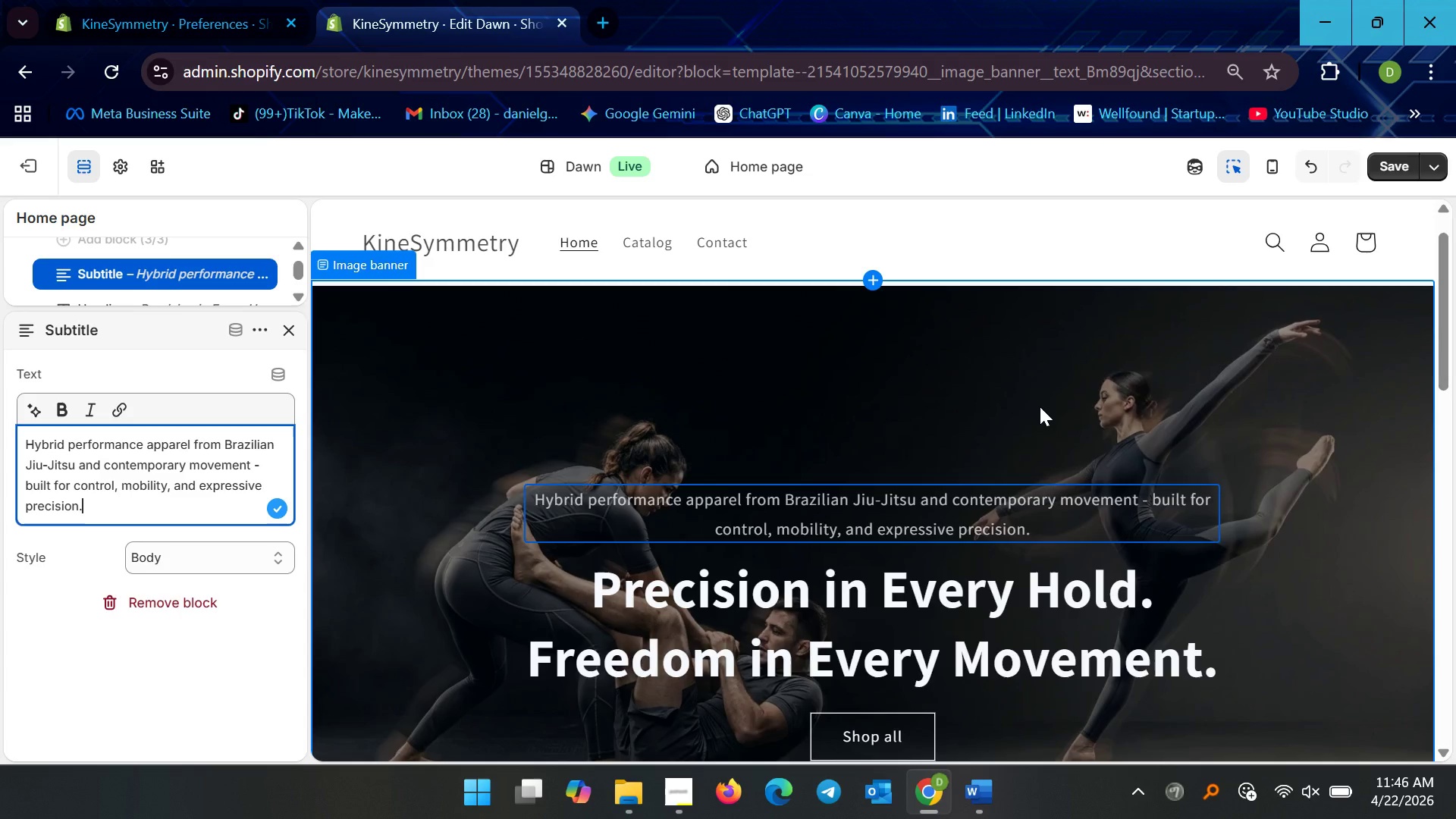 
left_click([1040, 406])
 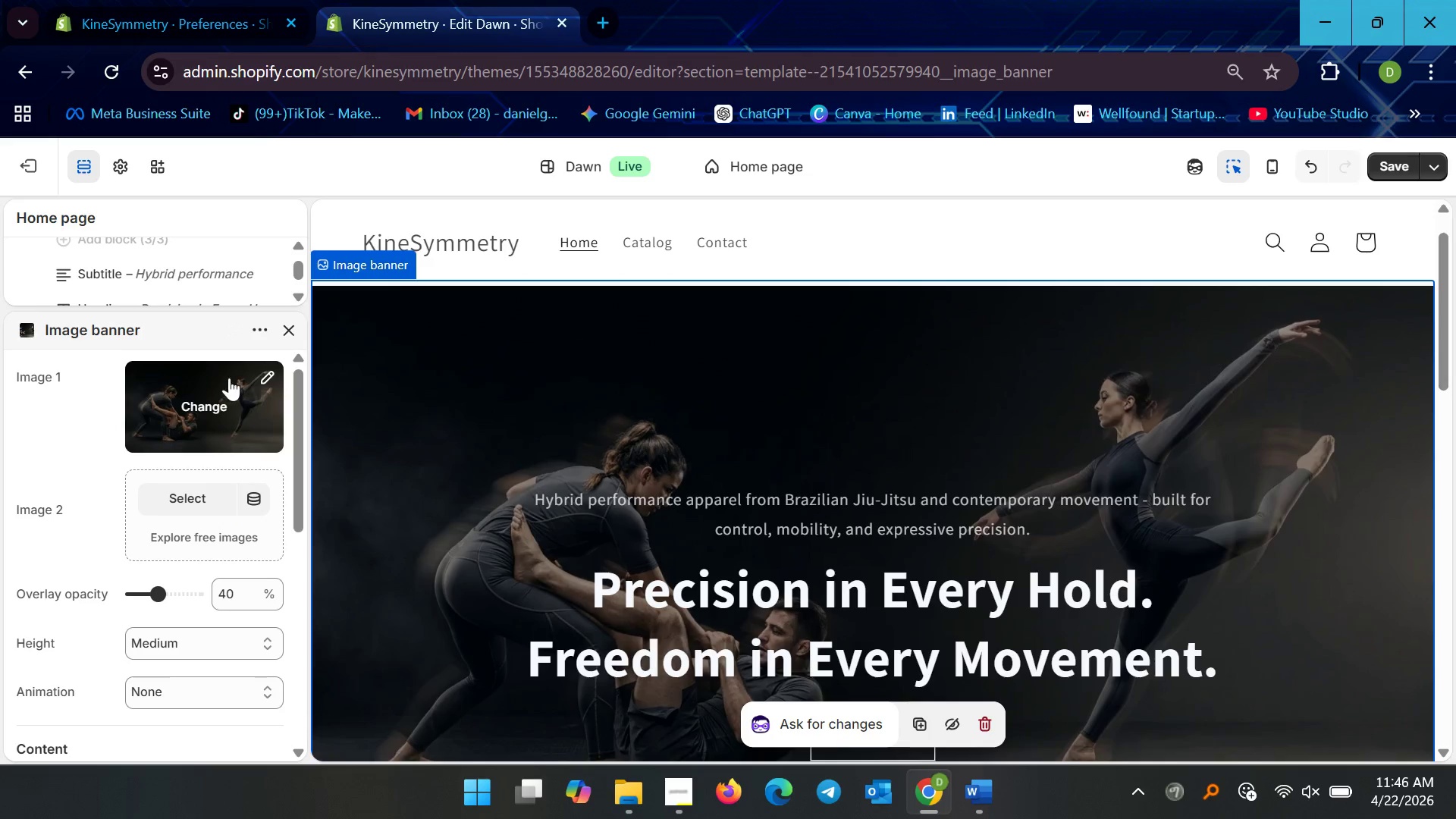 
left_click([285, 329])
 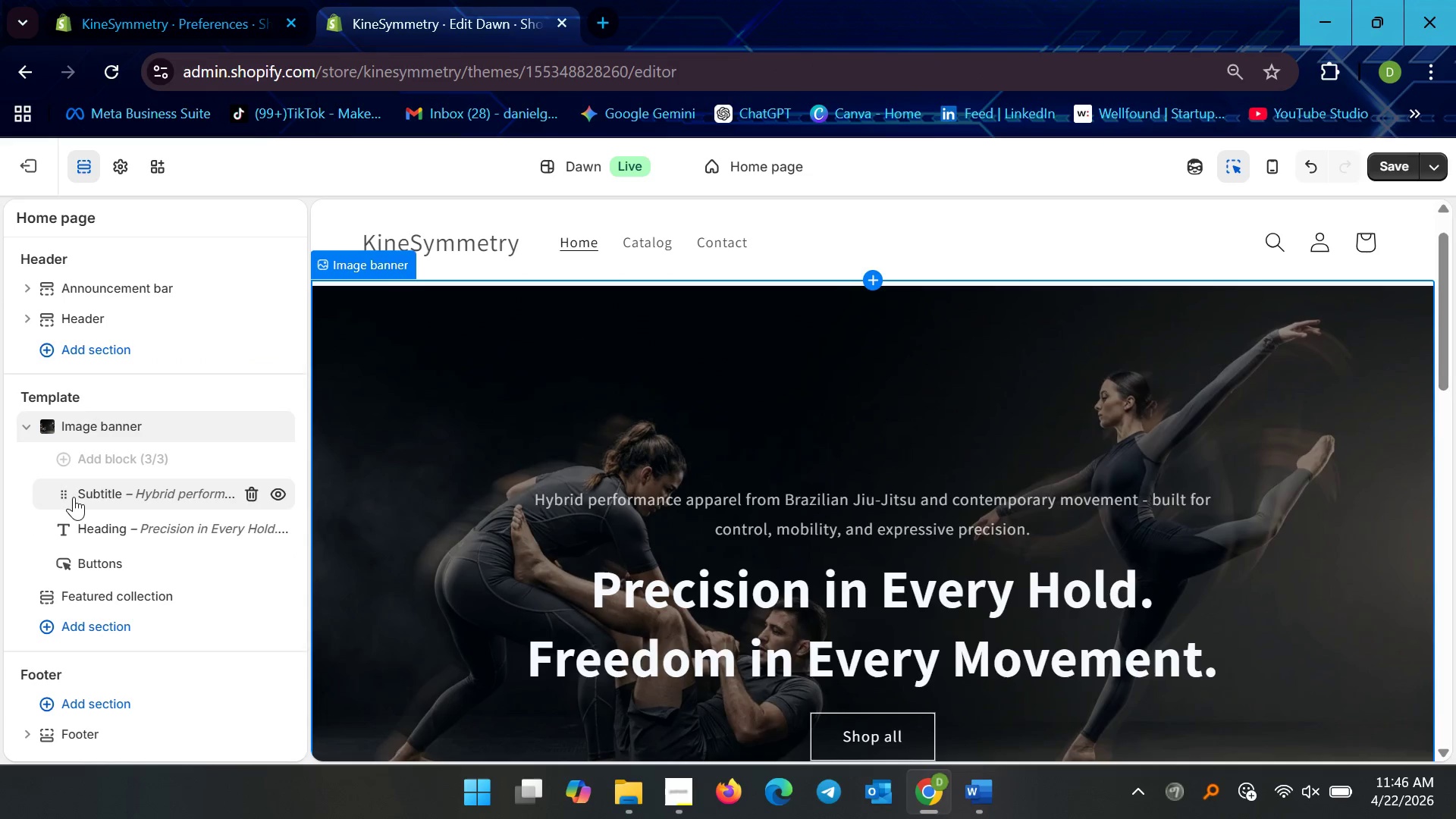 
left_click_drag(start_coordinate=[68, 493], to_coordinate=[67, 541])
 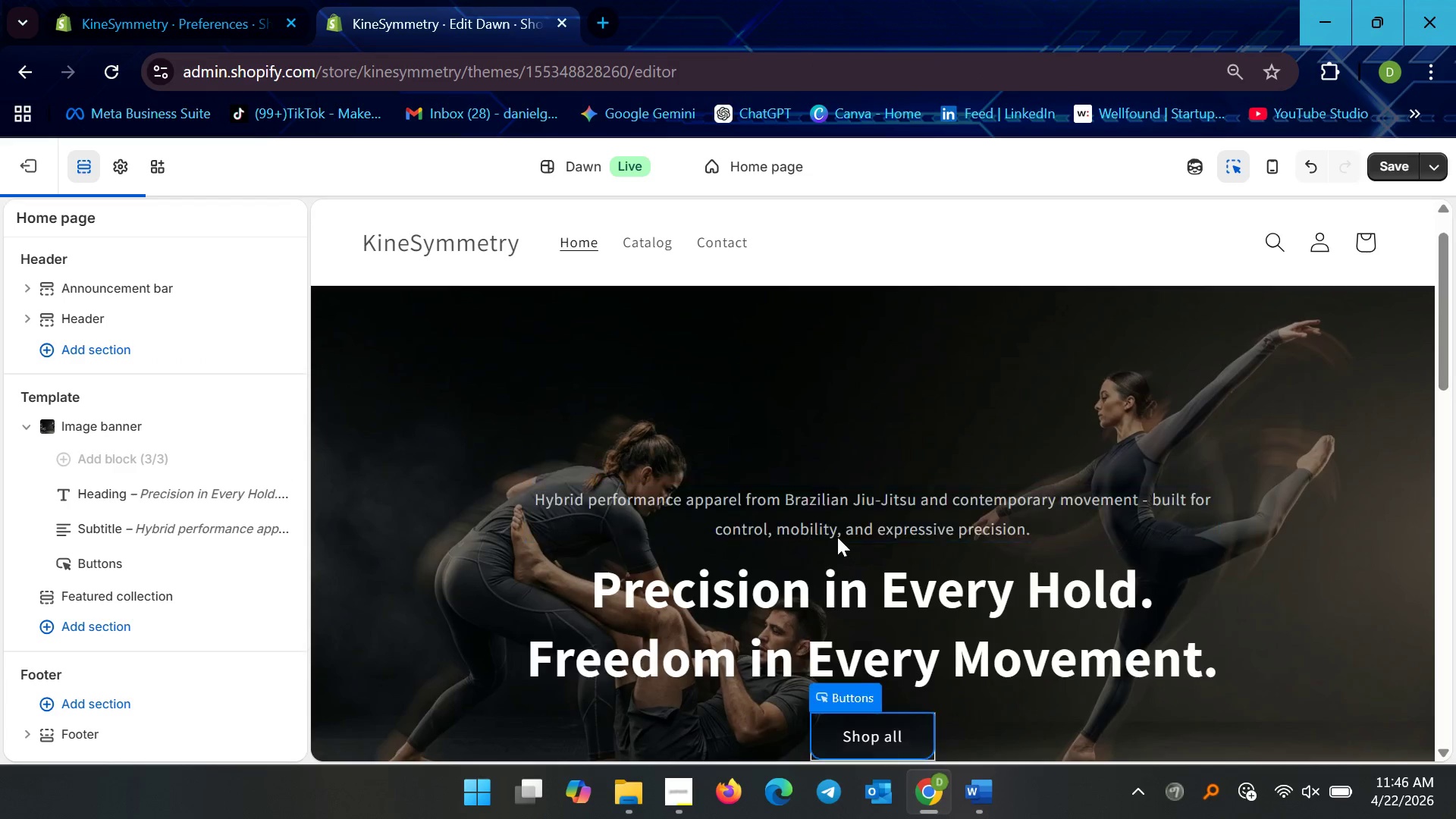 
scroll: coordinate [871, 537], scroll_direction: down, amount: 6.0
 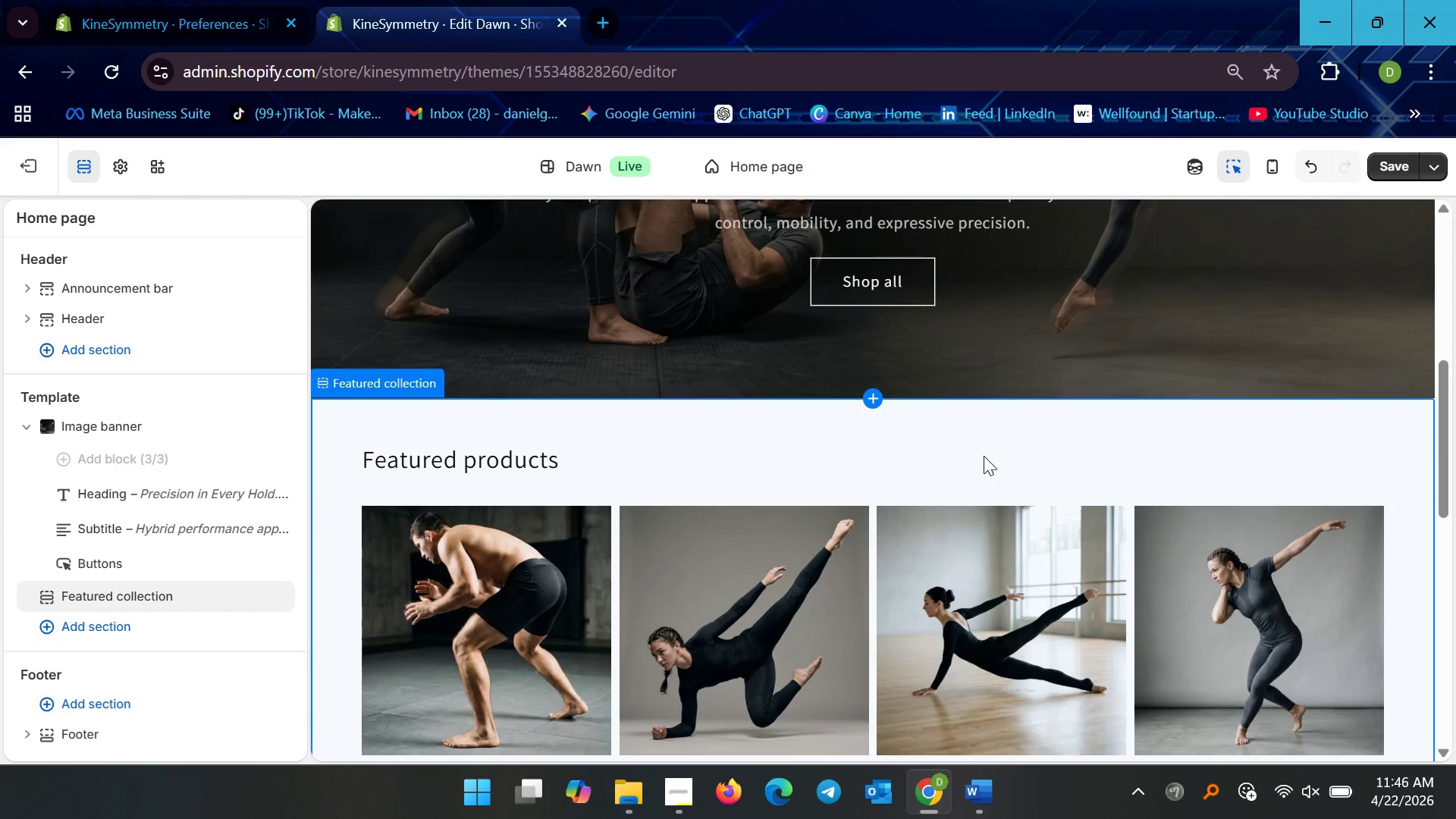 
scroll: coordinate [975, 478], scroll_direction: up, amount: 12.0
 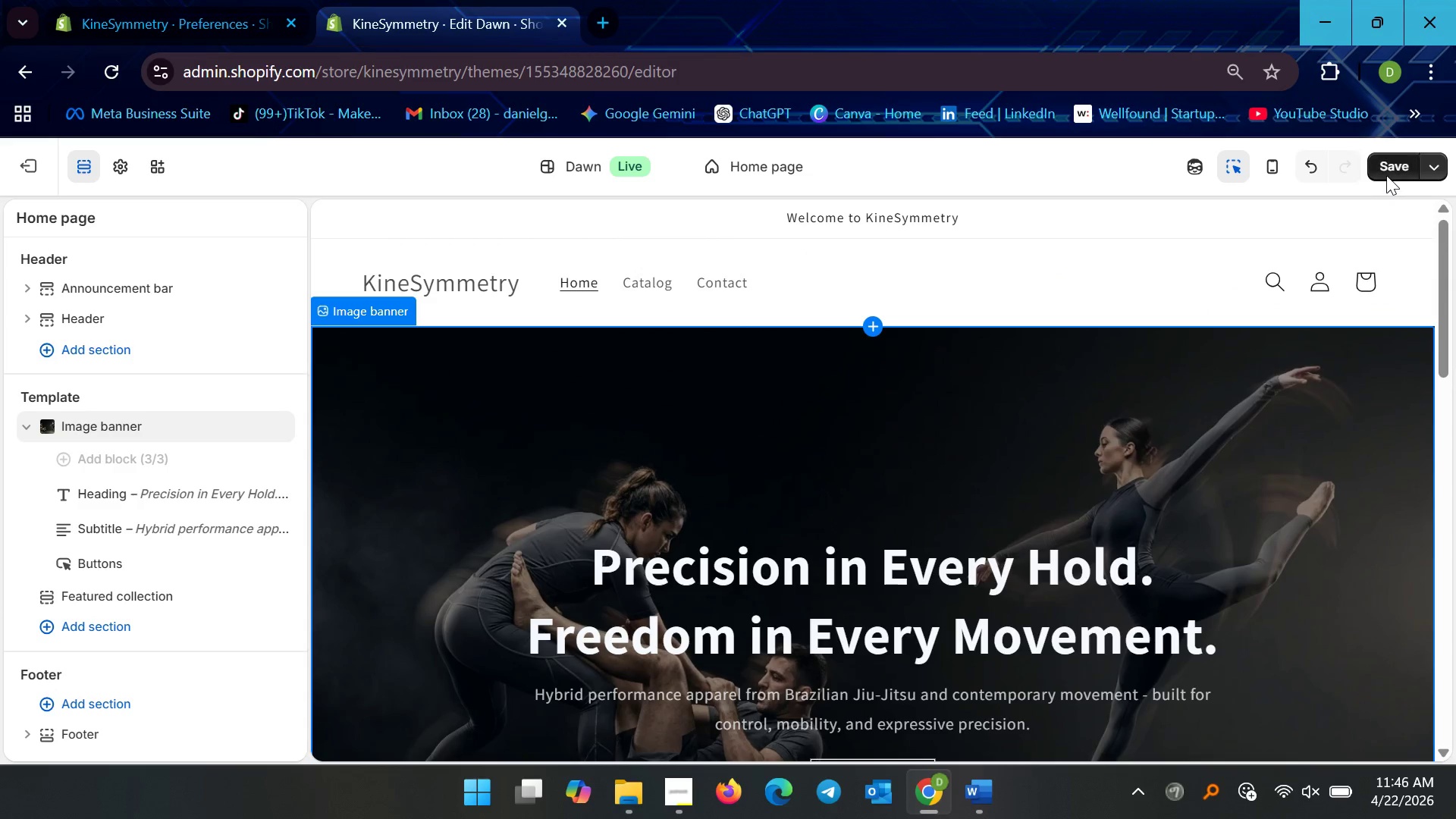 
left_click([1392, 168])
 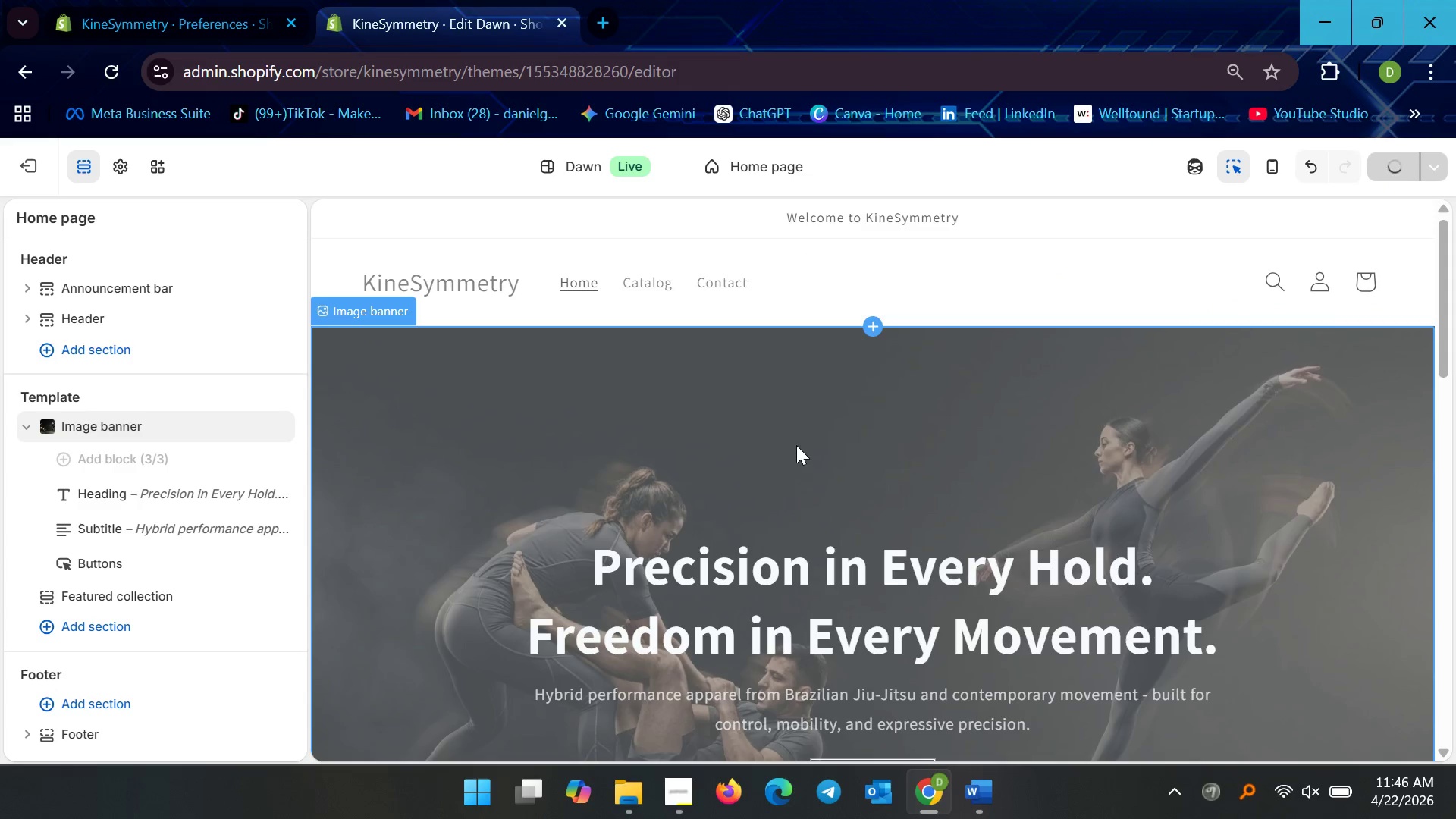 
scroll: coordinate [783, 534], scroll_direction: down, amount: 5.0
 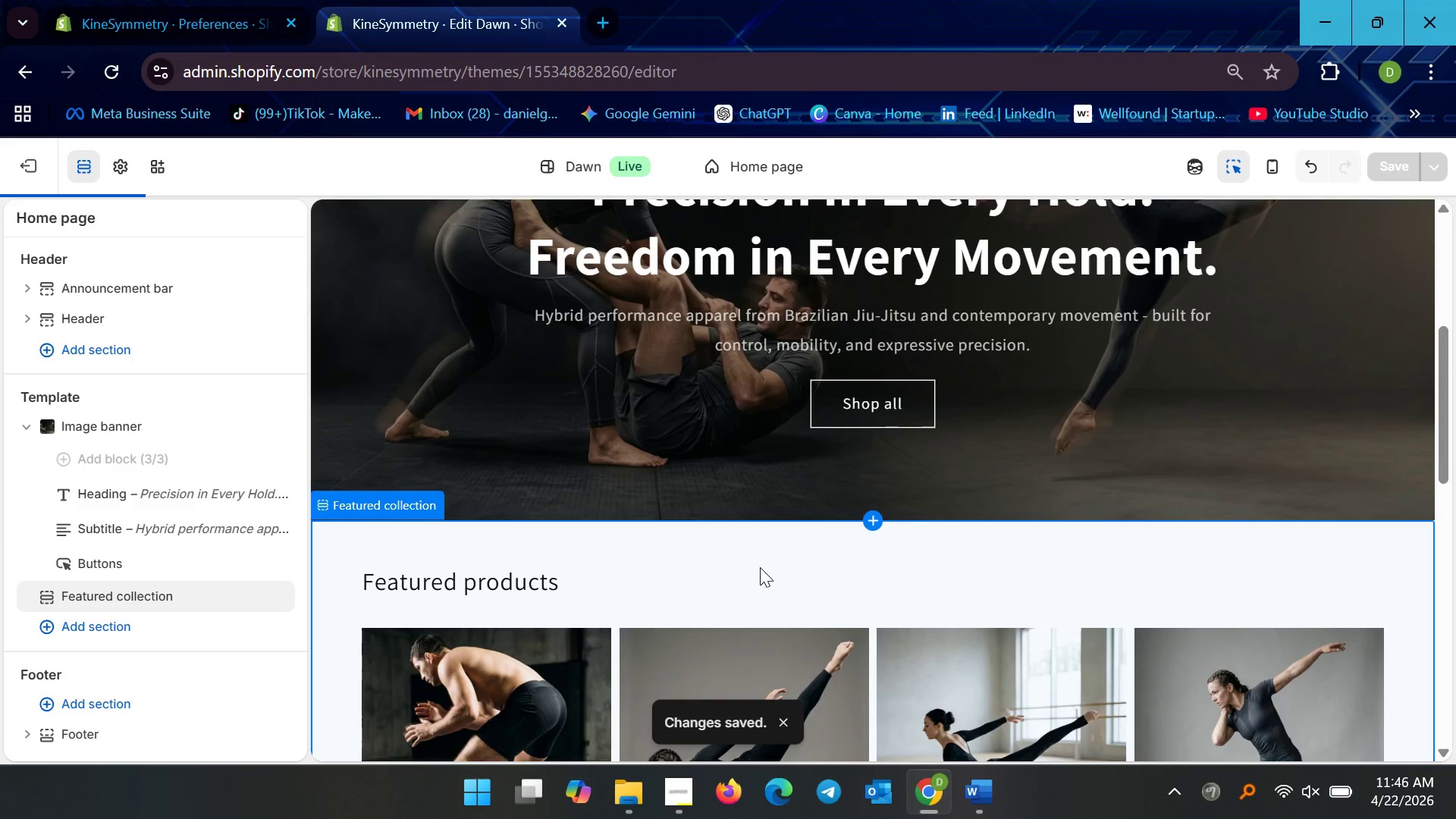 
scroll: coordinate [787, 507], scroll_direction: up, amount: 7.0
 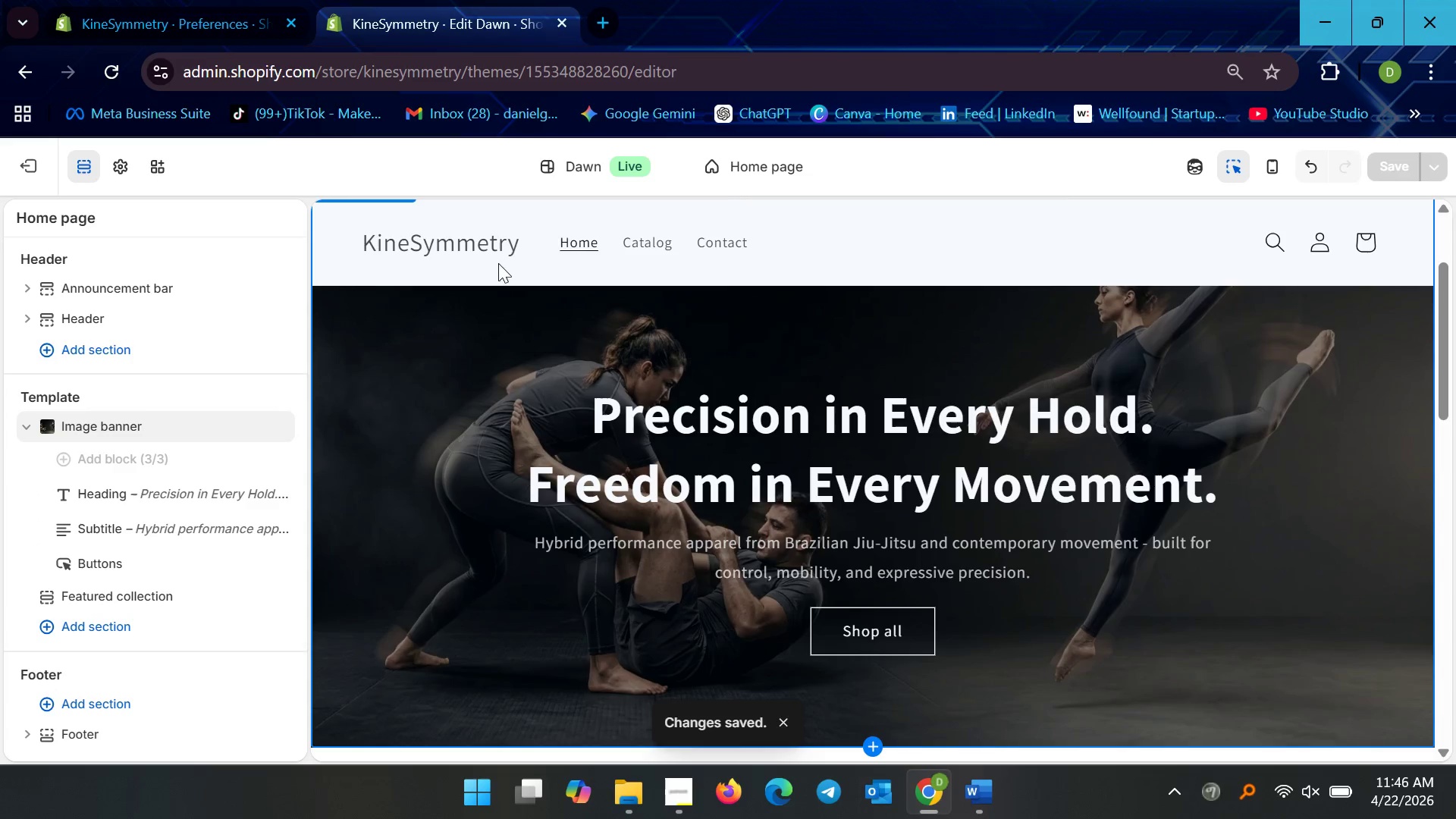 
left_click([349, 247])
 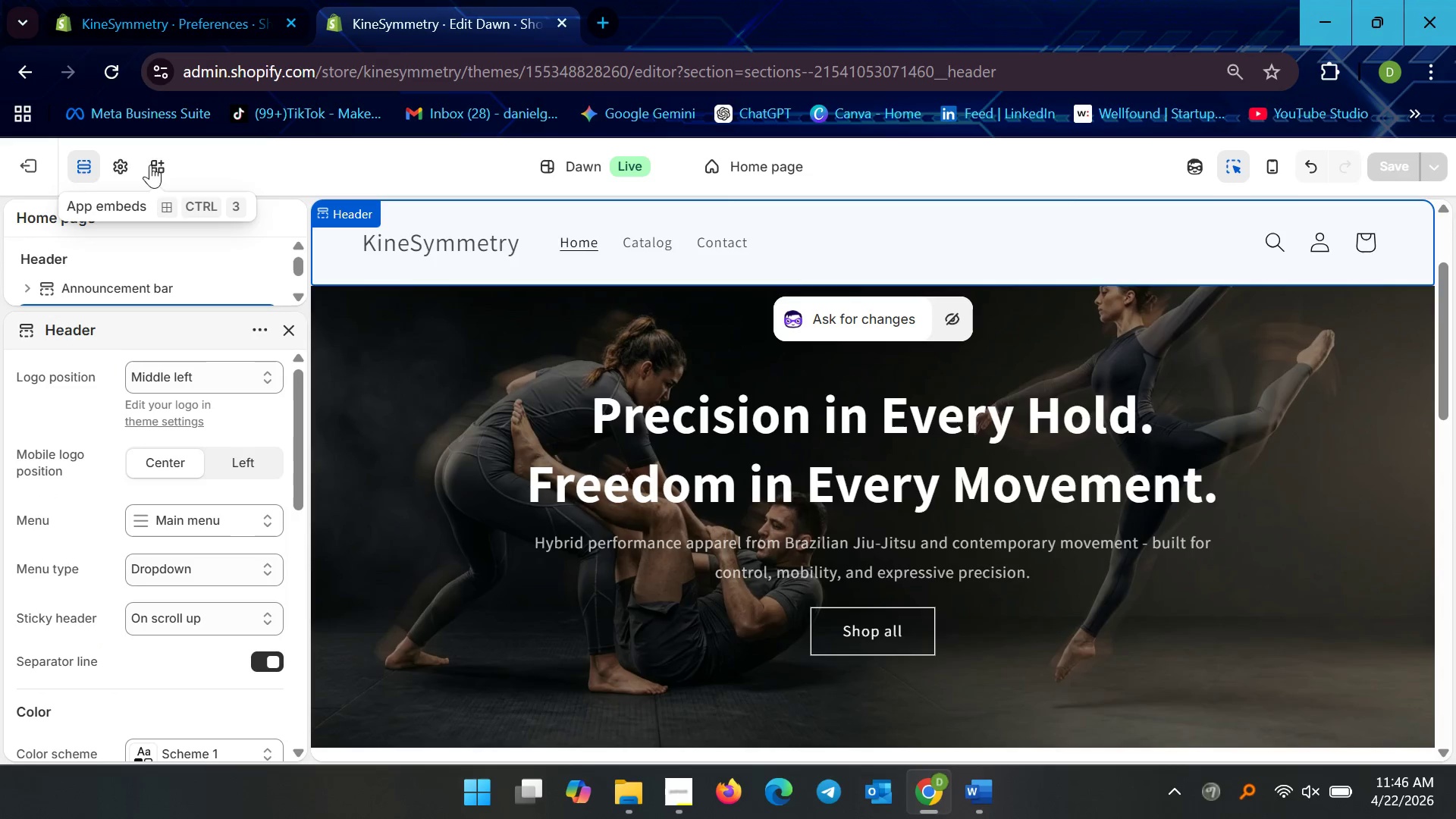 
left_click([39, 175])
 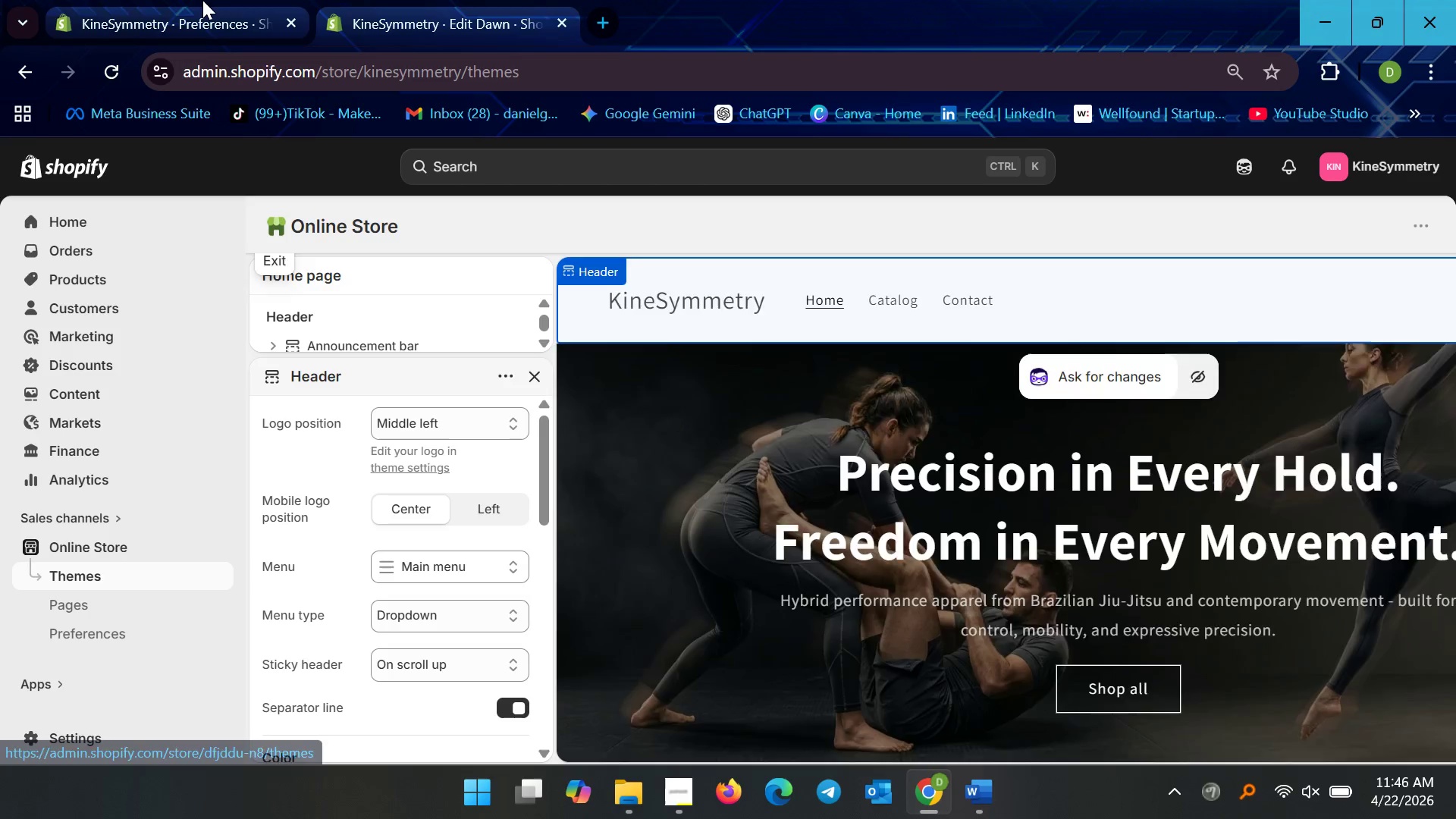 
left_click([202, 0])
 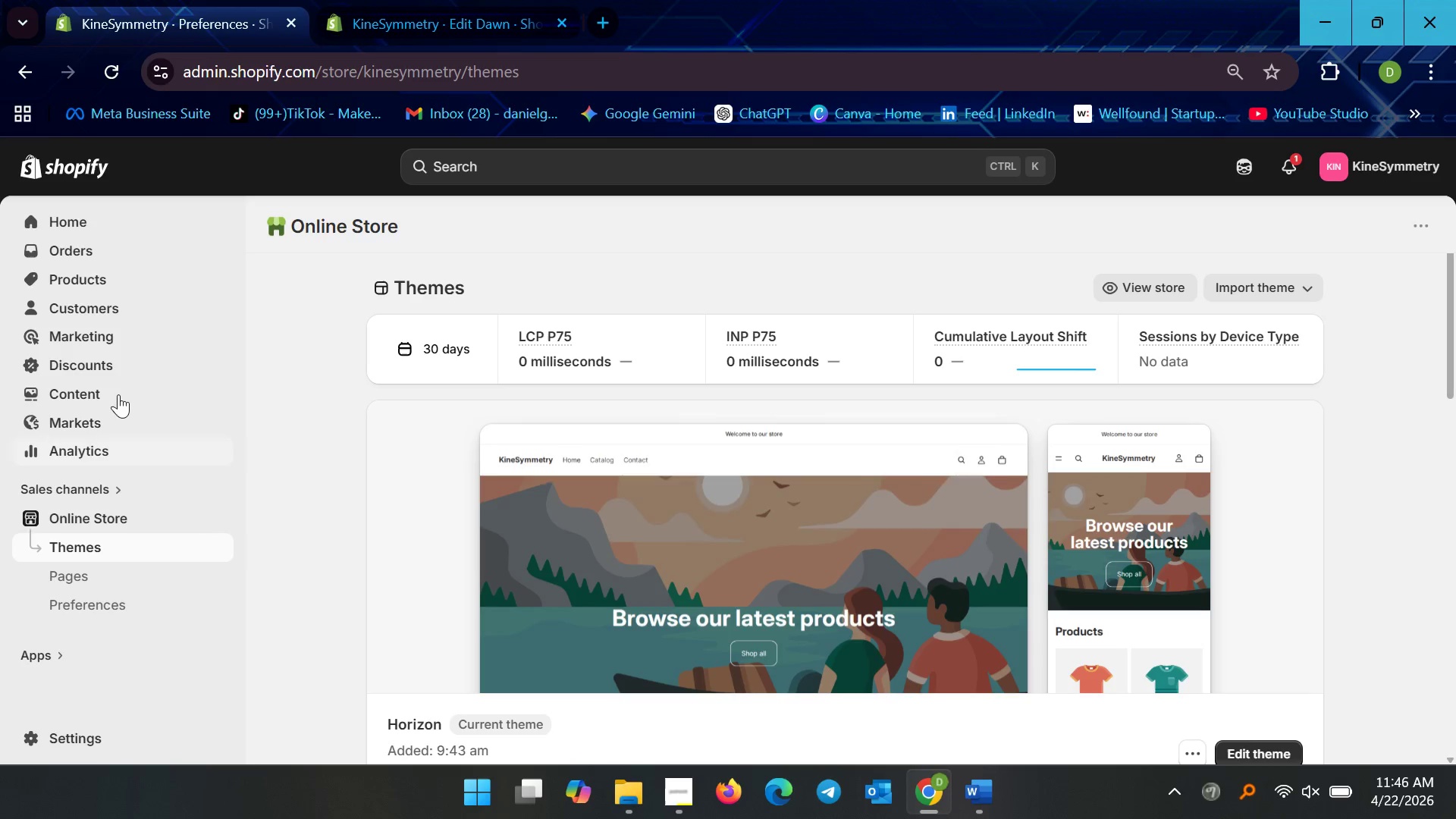 
left_click([109, 288])
 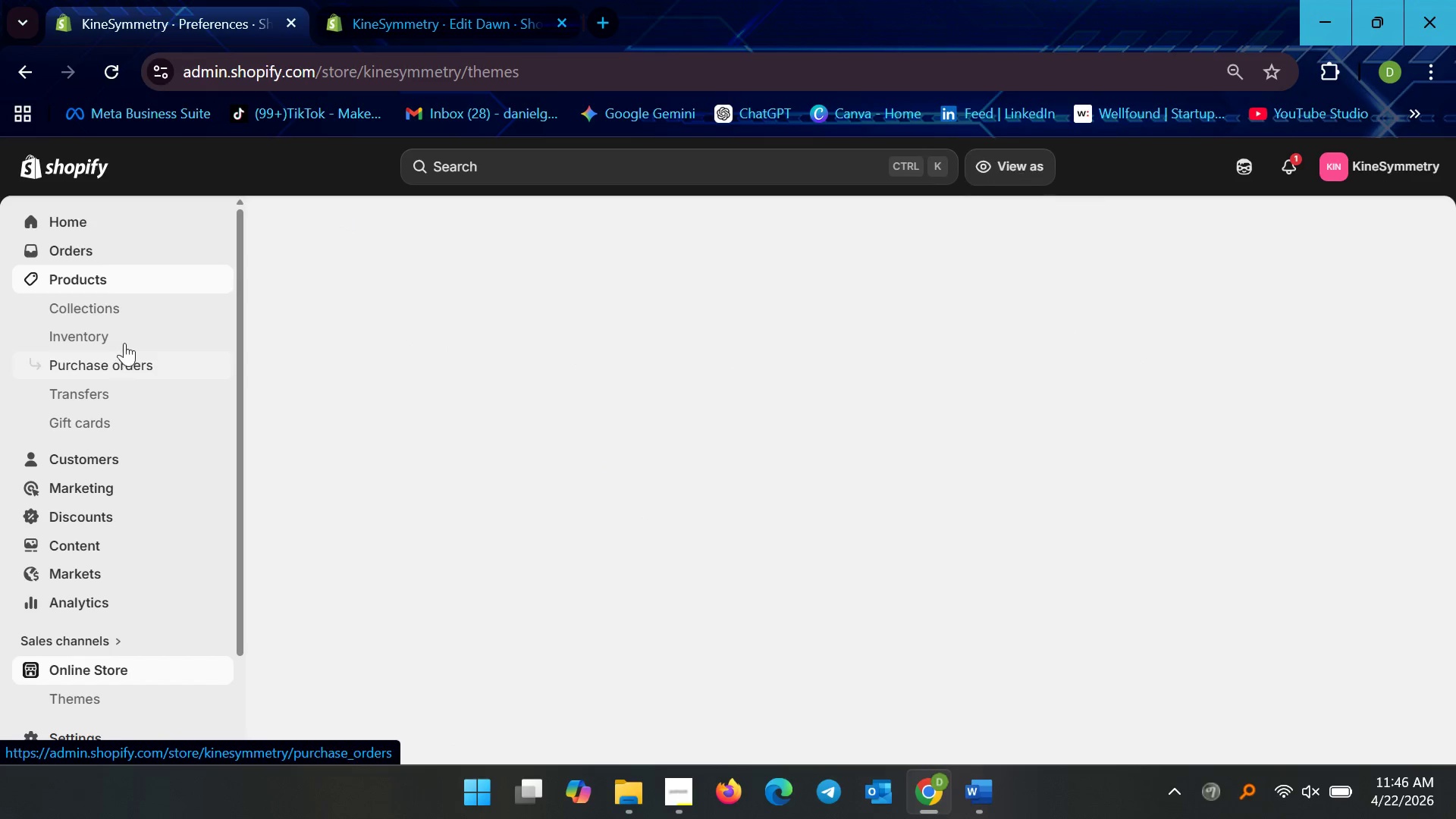 
left_click([136, 308])
 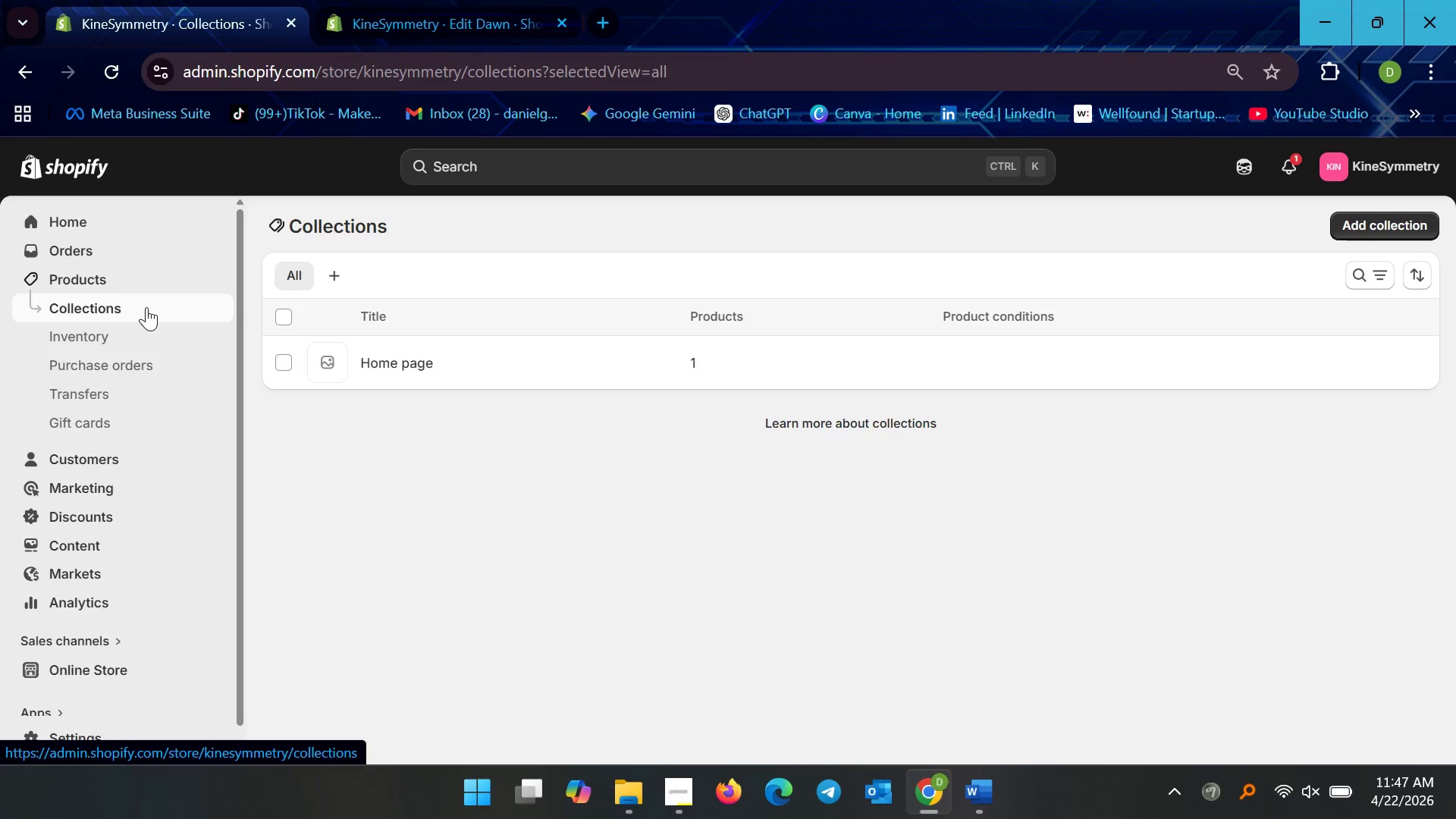 
wait(16.78)
 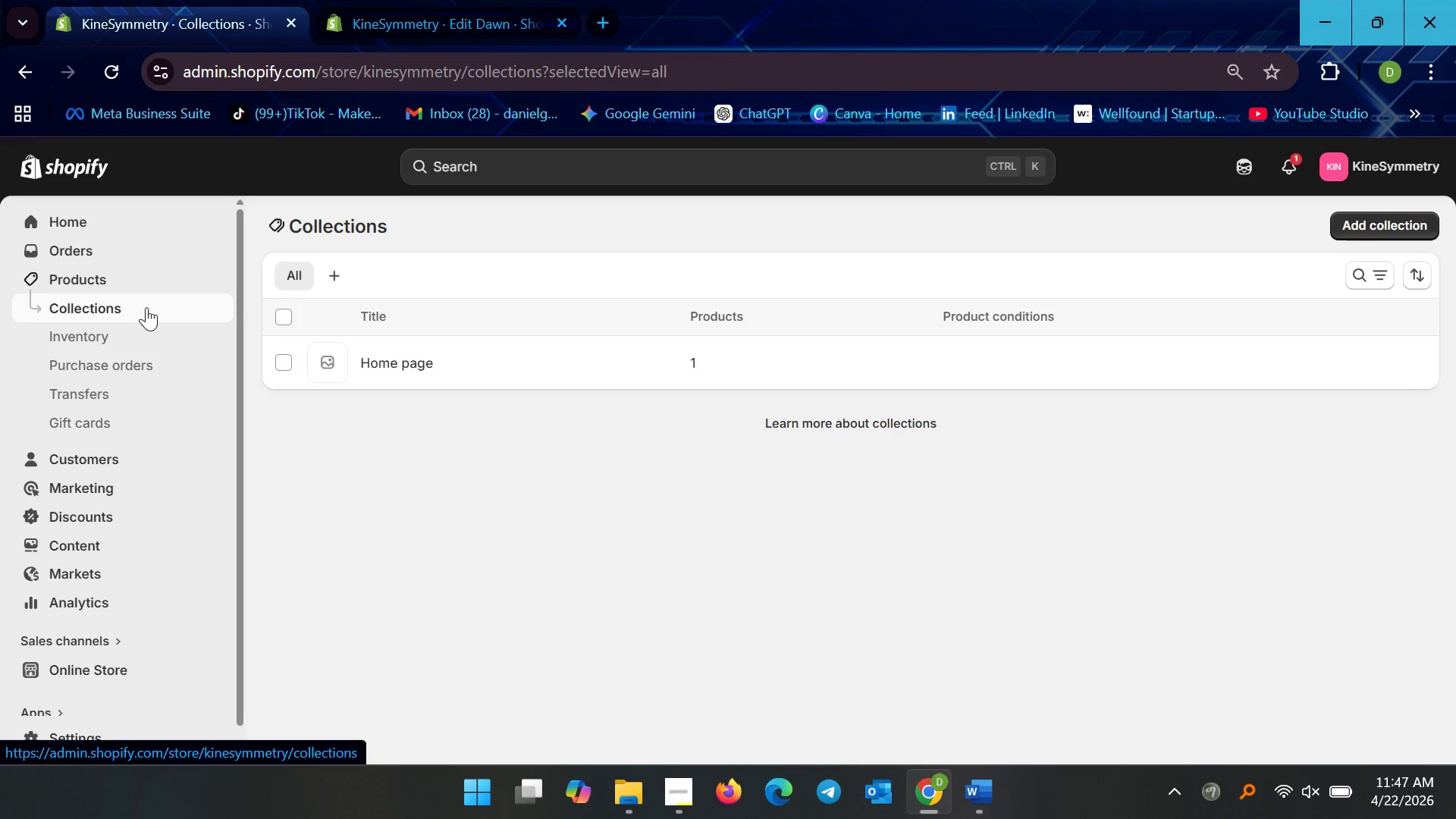 
left_click([278, 362])
 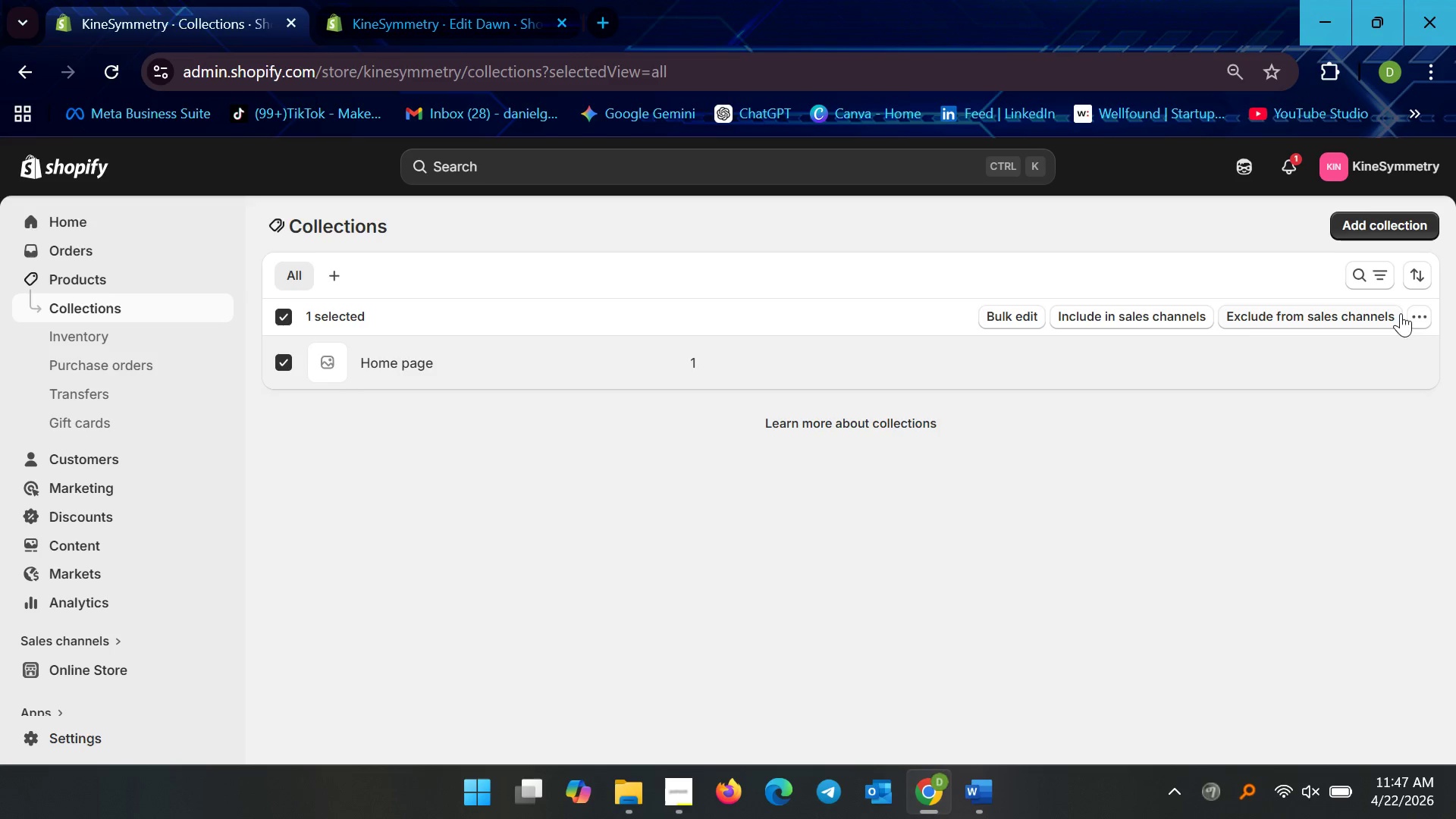 
left_click([1411, 307])
 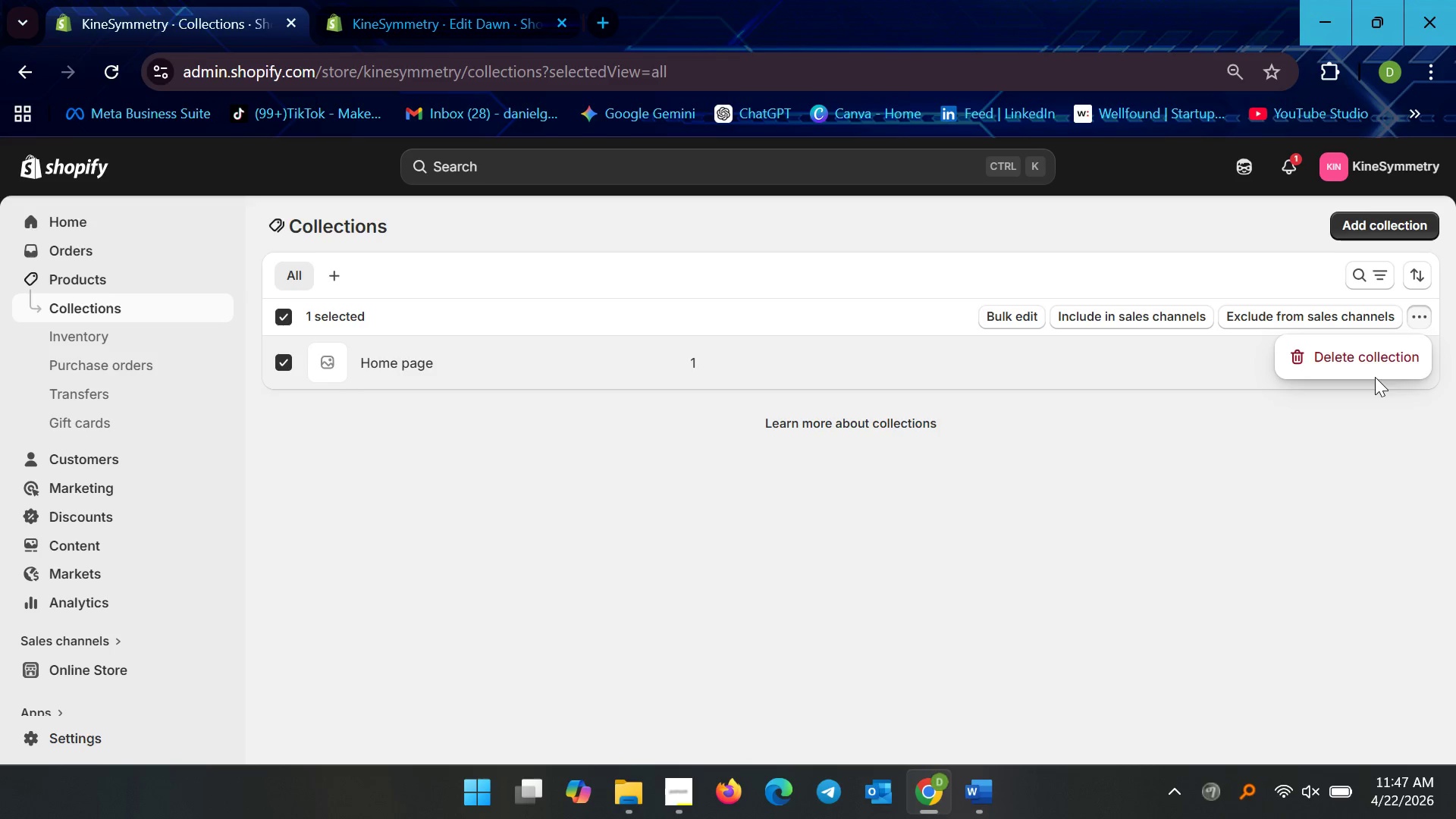 
left_click([1375, 366])
 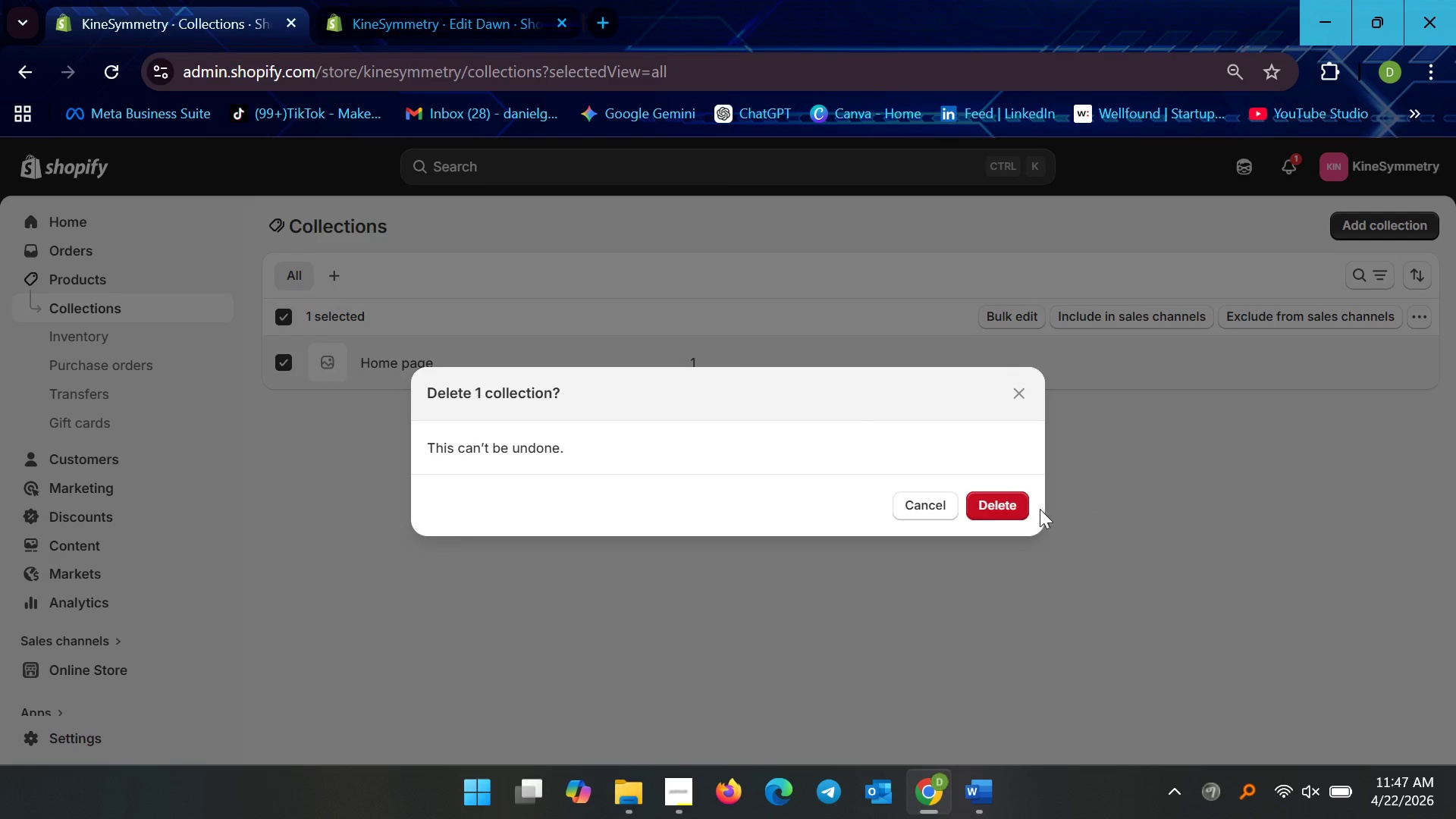 
left_click([973, 508])
 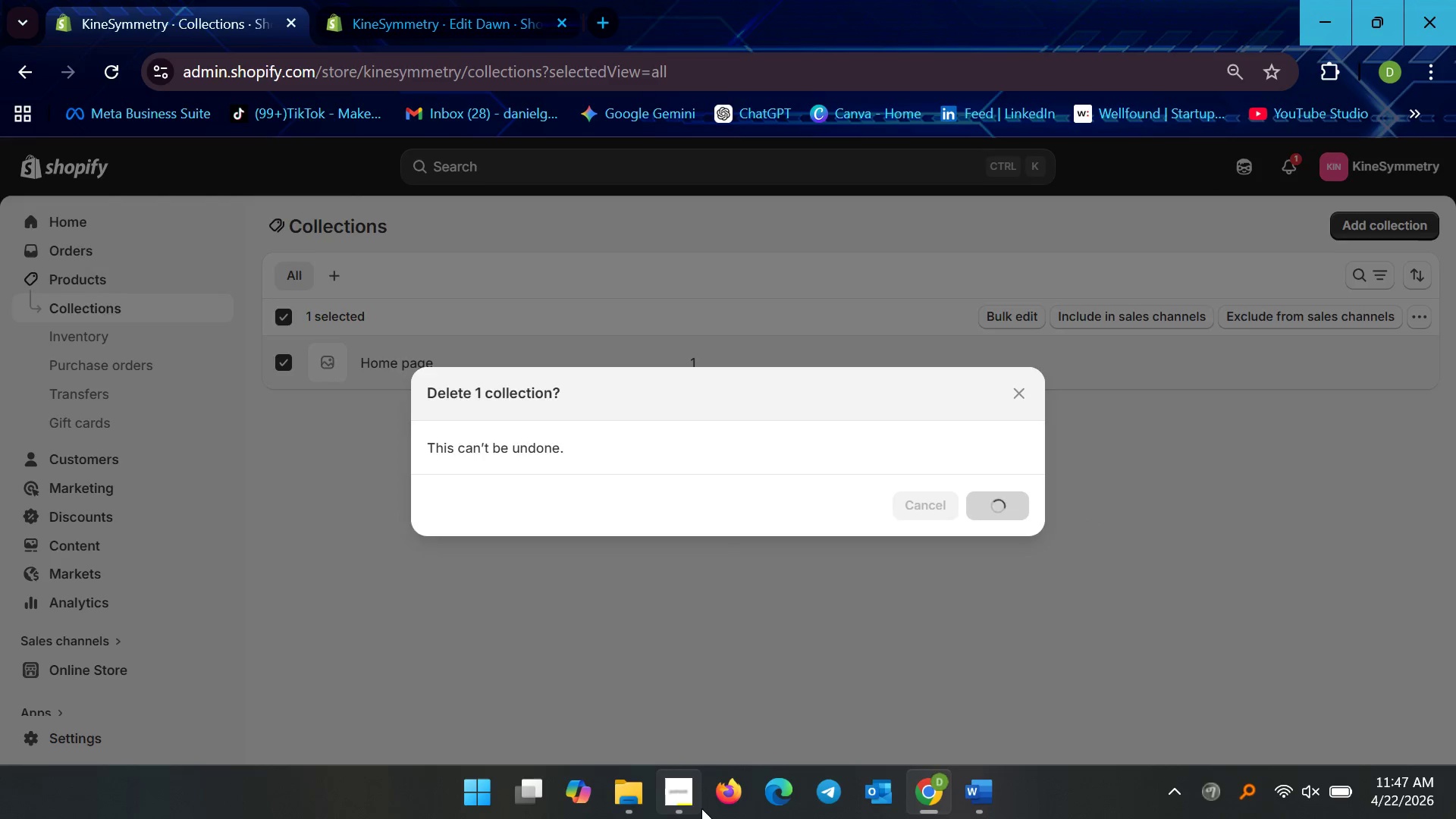 
left_click([689, 806])